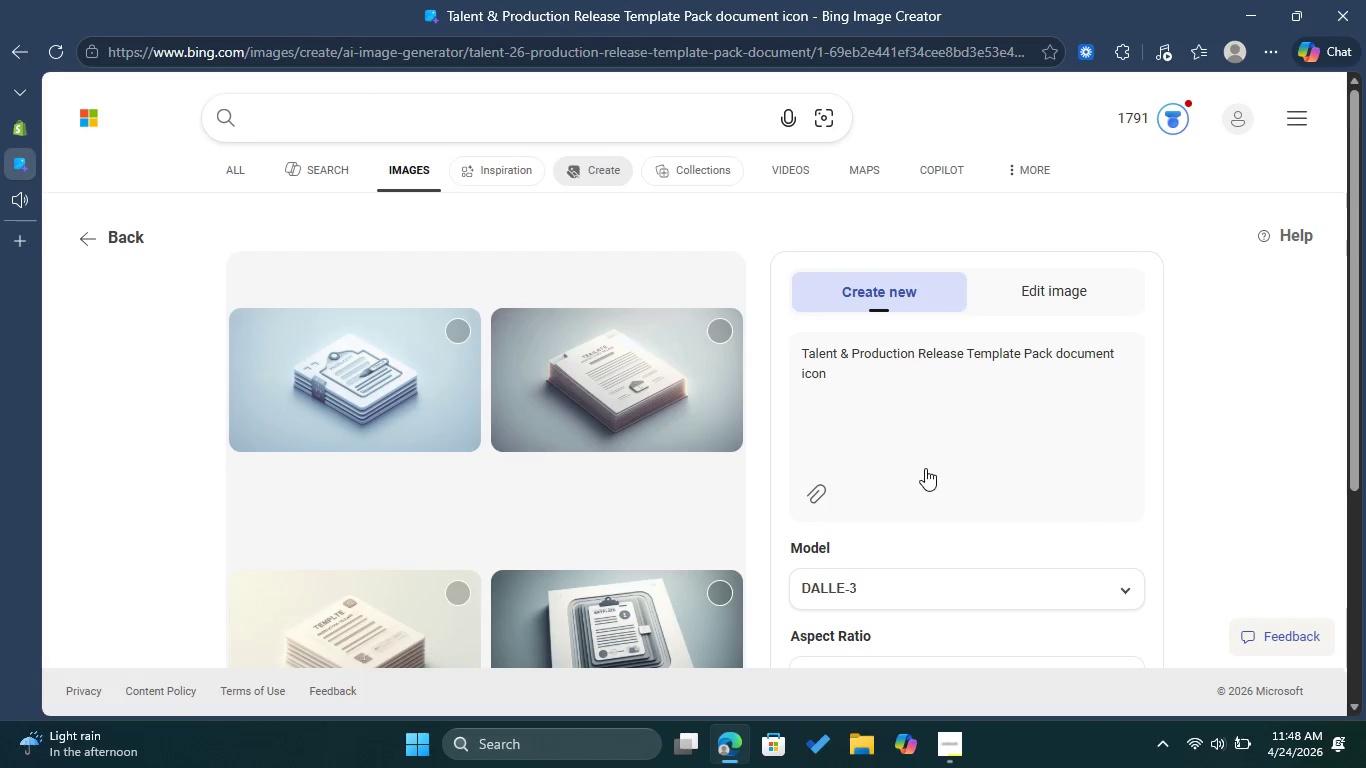 
scroll: coordinate [925, 468], scroll_direction: up, amount: 1.0
 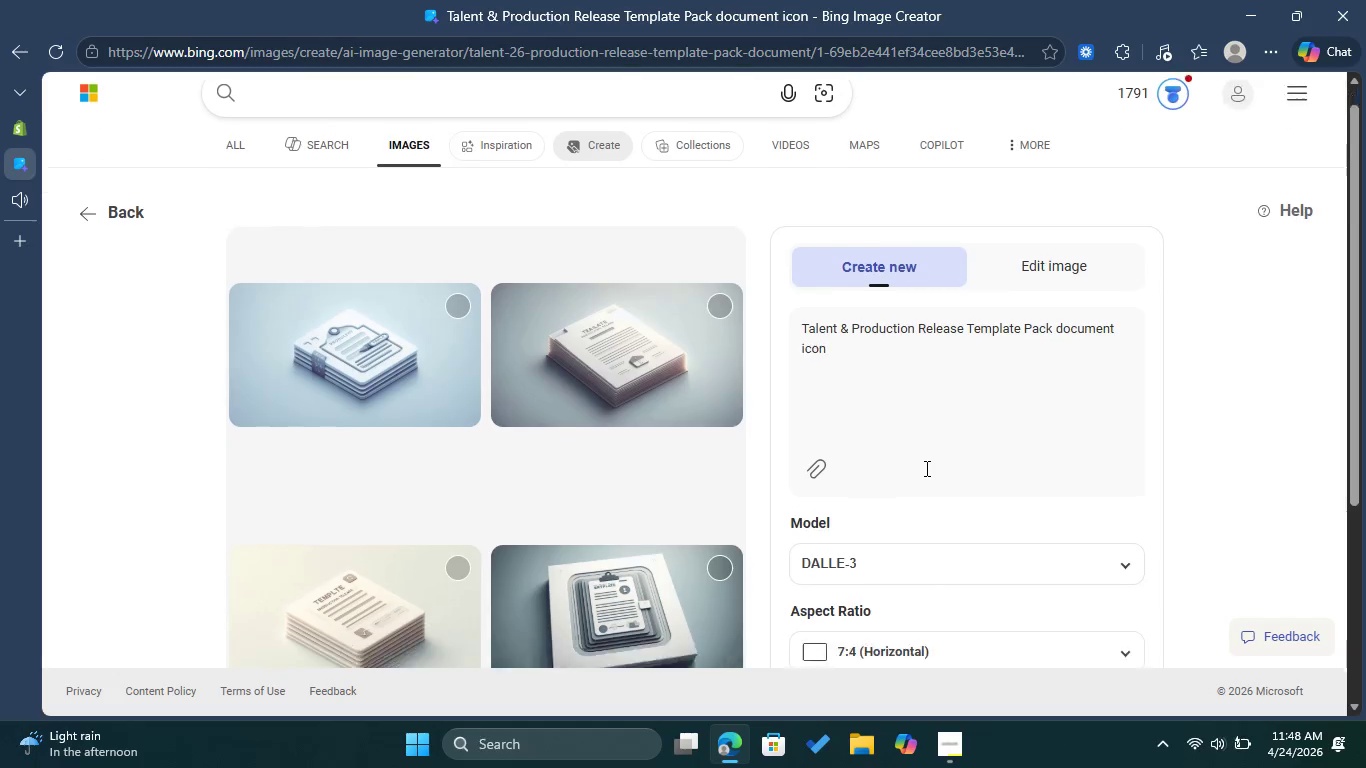 
scroll: coordinate [925, 468], scroll_direction: down, amount: 1.0
 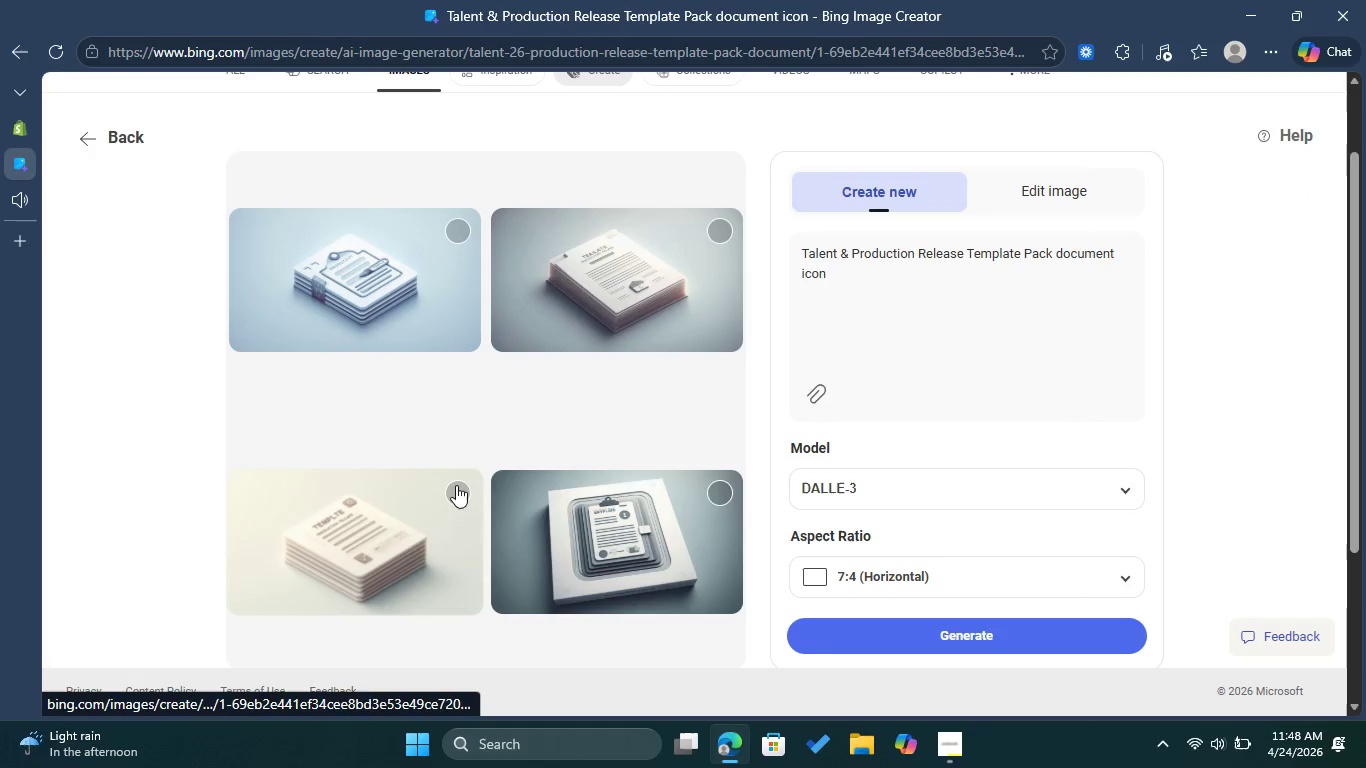 
left_click([456, 487])
 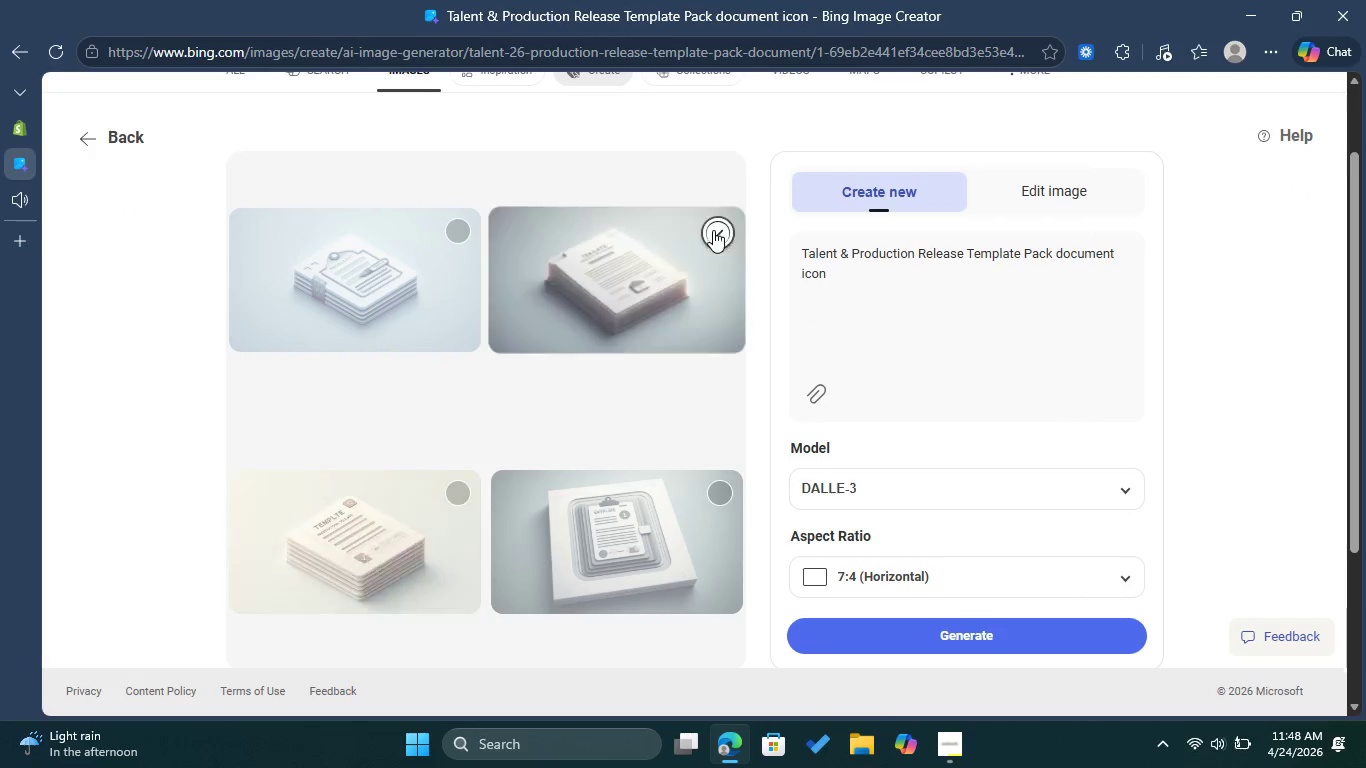 
left_click([713, 228])
 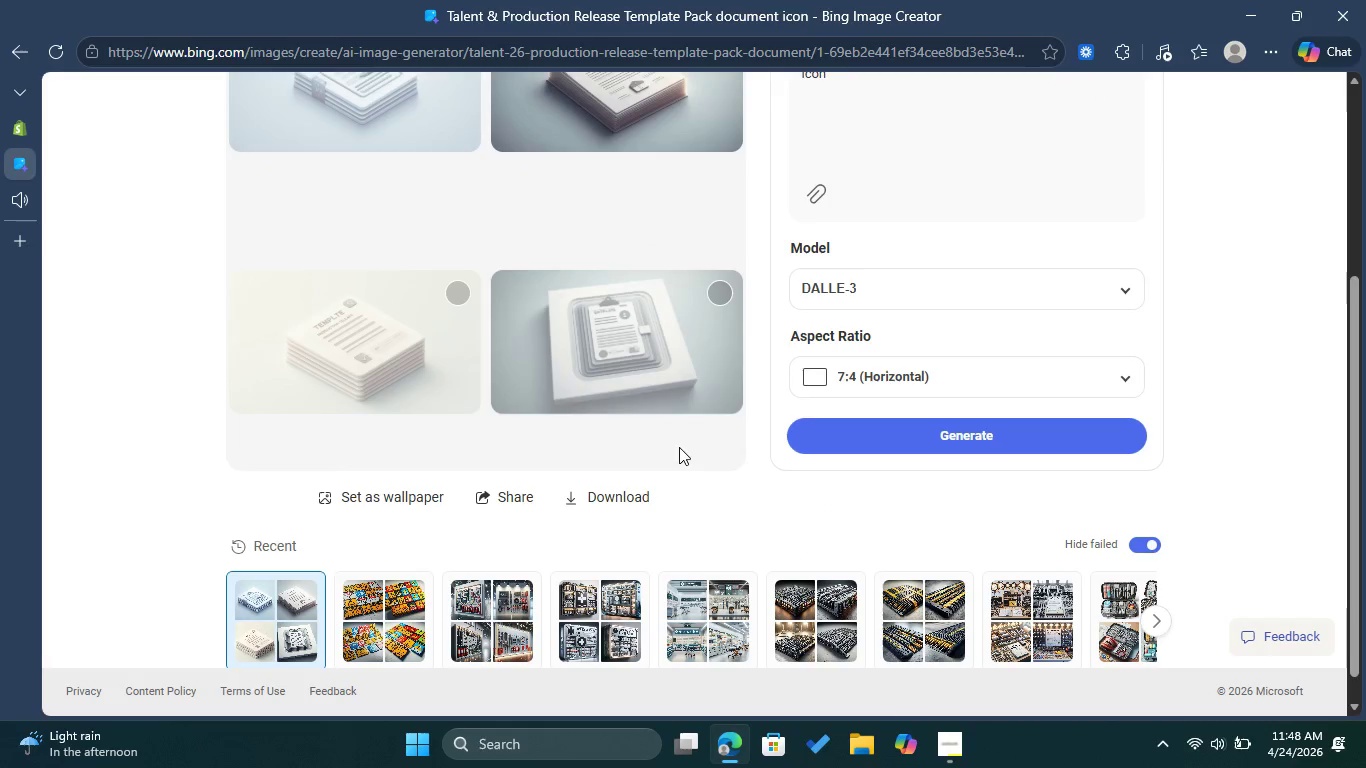 
scroll: coordinate [682, 374], scroll_direction: down, amount: 2.0
 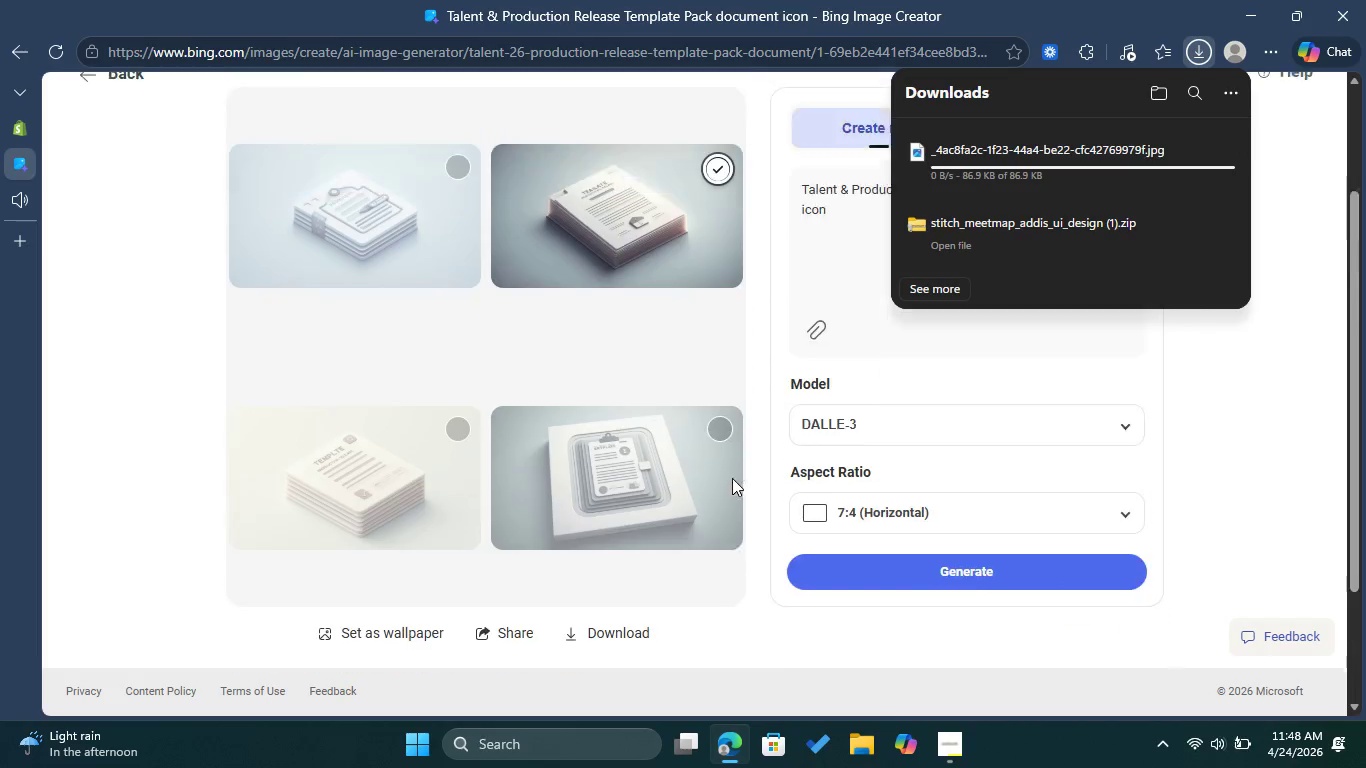 
scroll: coordinate [732, 478], scroll_direction: up, amount: 4.0
 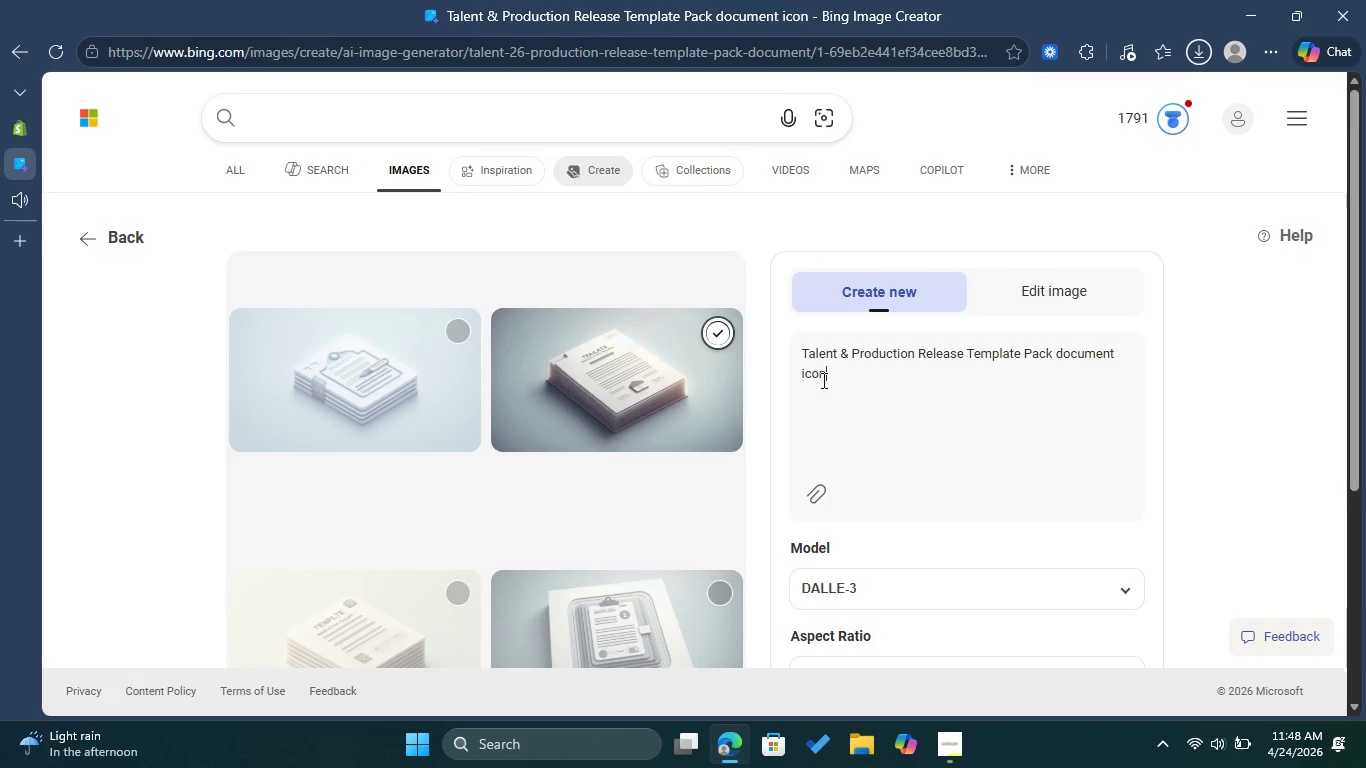 
left_click([830, 395])
 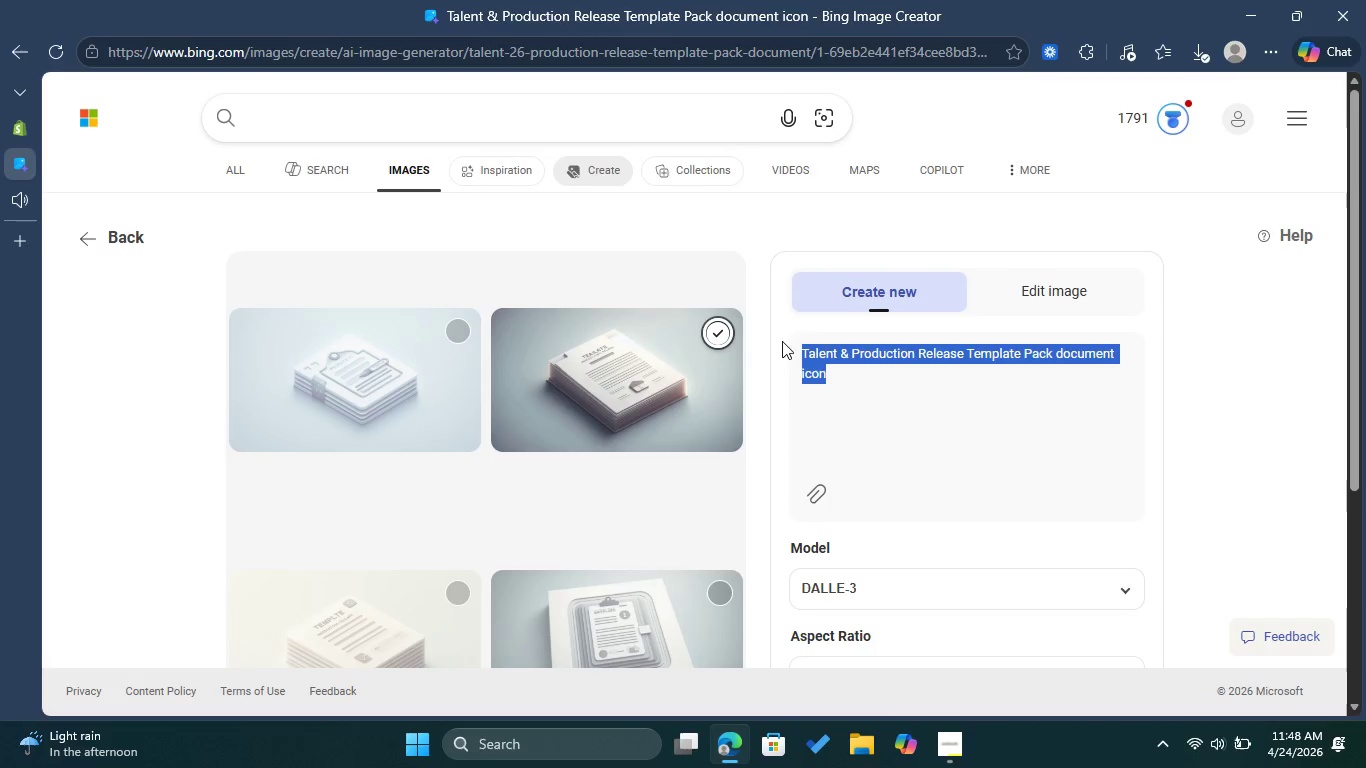 
left_click_drag(start_coordinate=[850, 382], to_coordinate=[782, 341])
 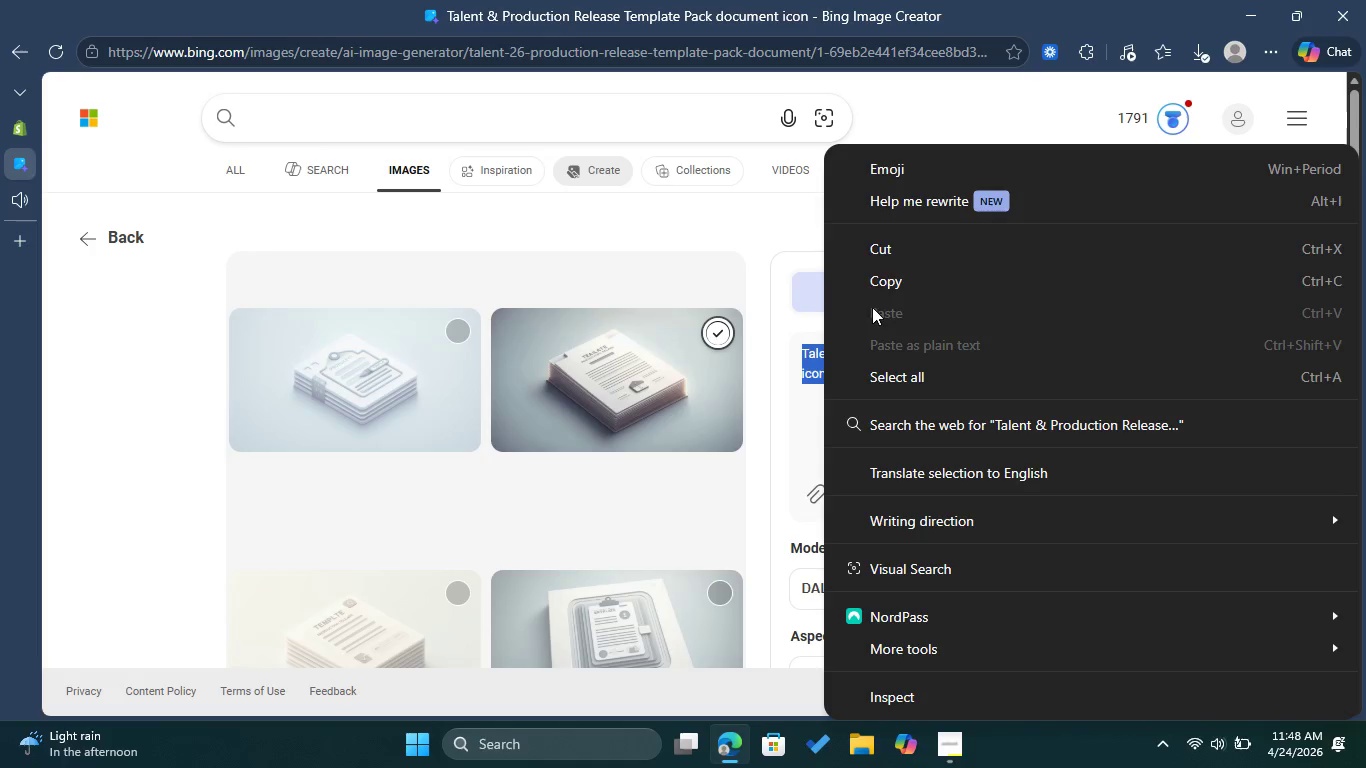 
right_click([824, 350])
 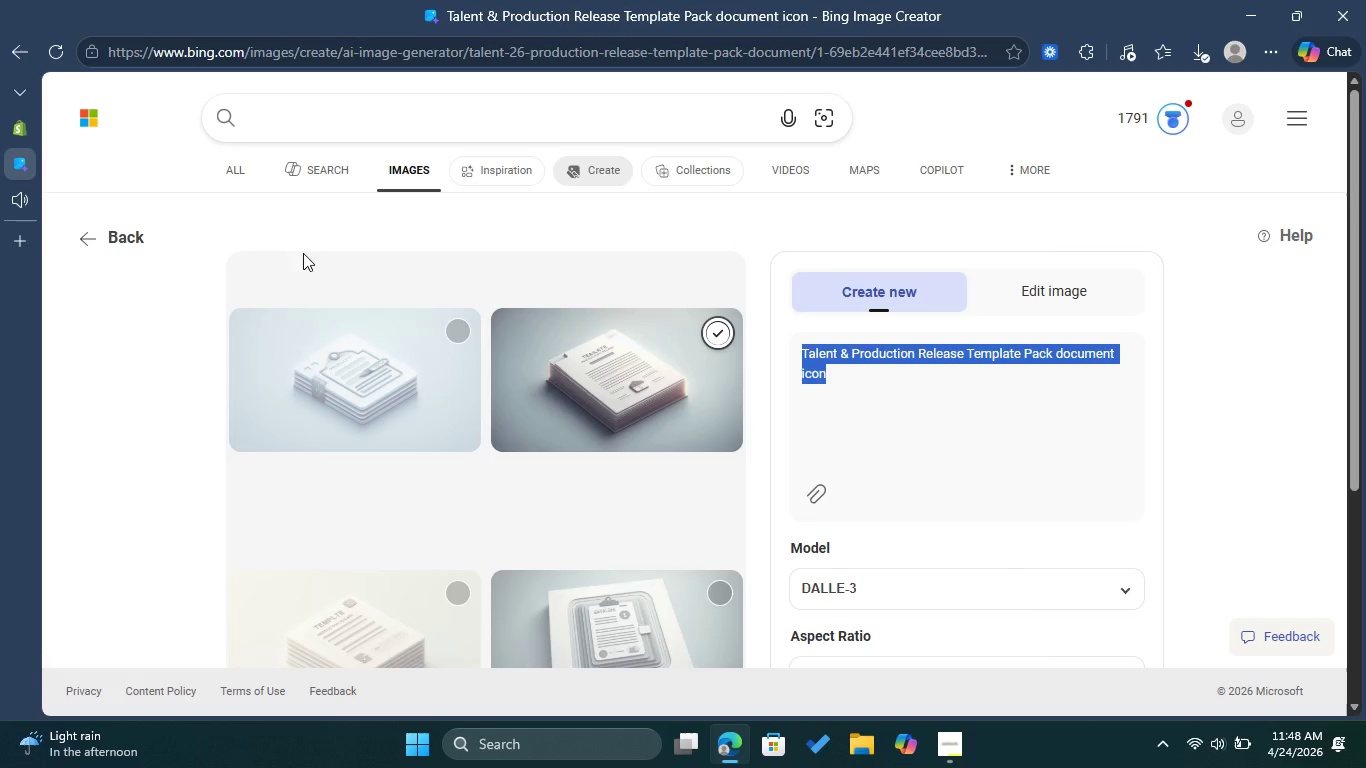 
left_click([874, 292])
 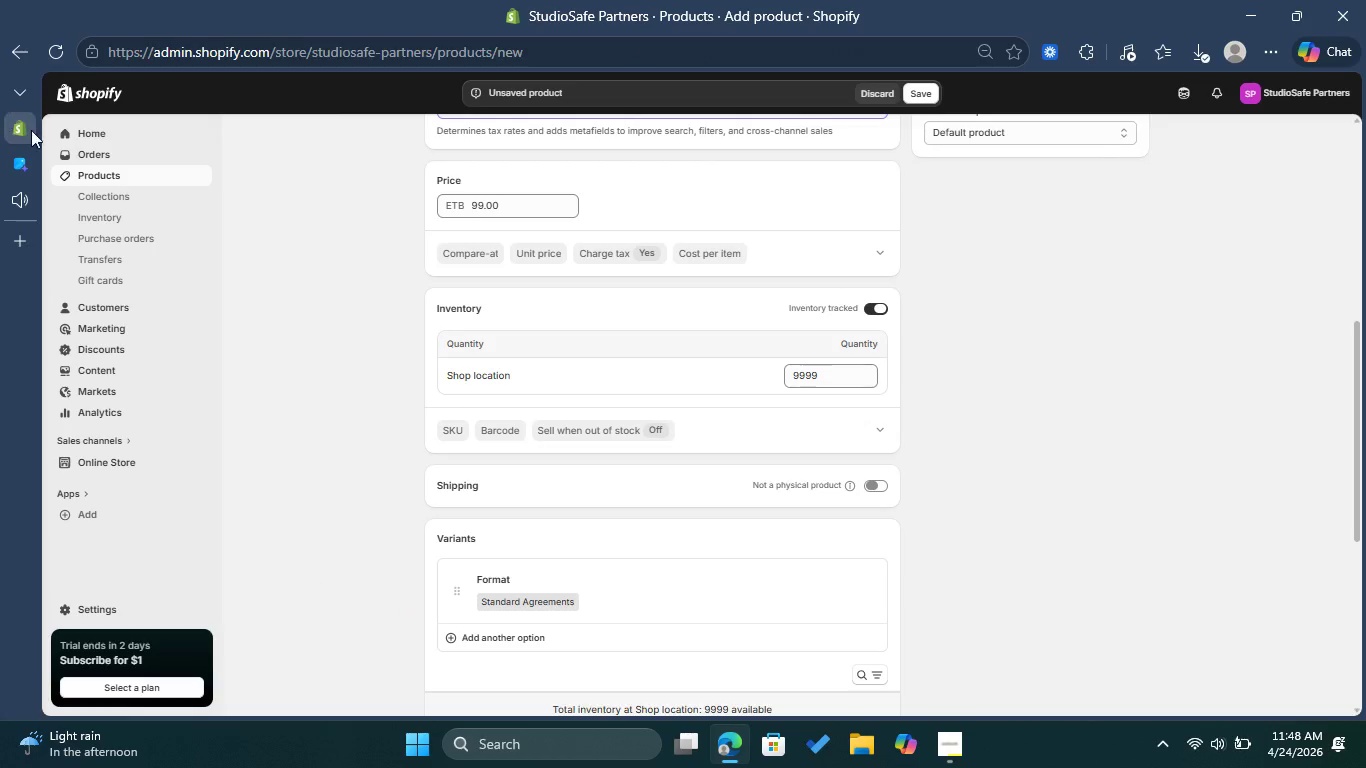 
left_click([11, 115])
 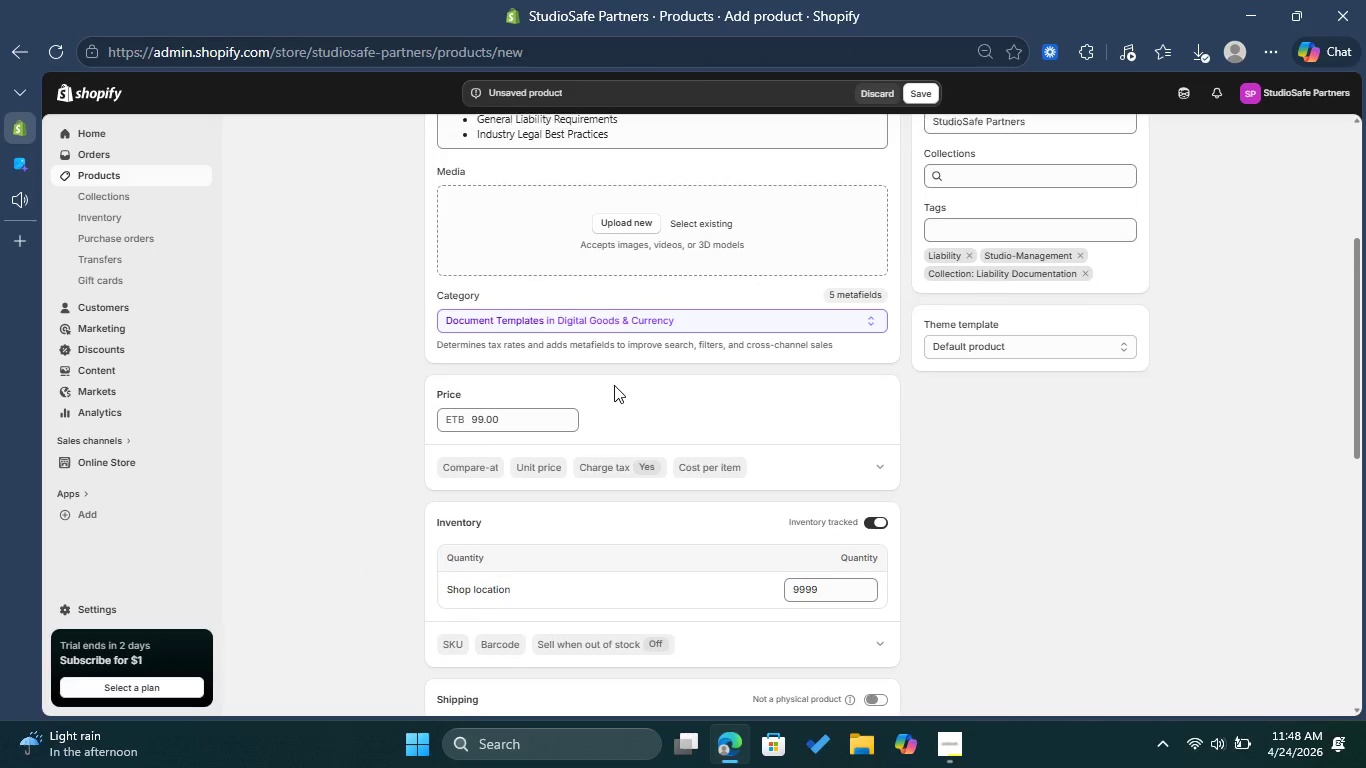 
scroll: coordinate [614, 385], scroll_direction: up, amount: 4.0
 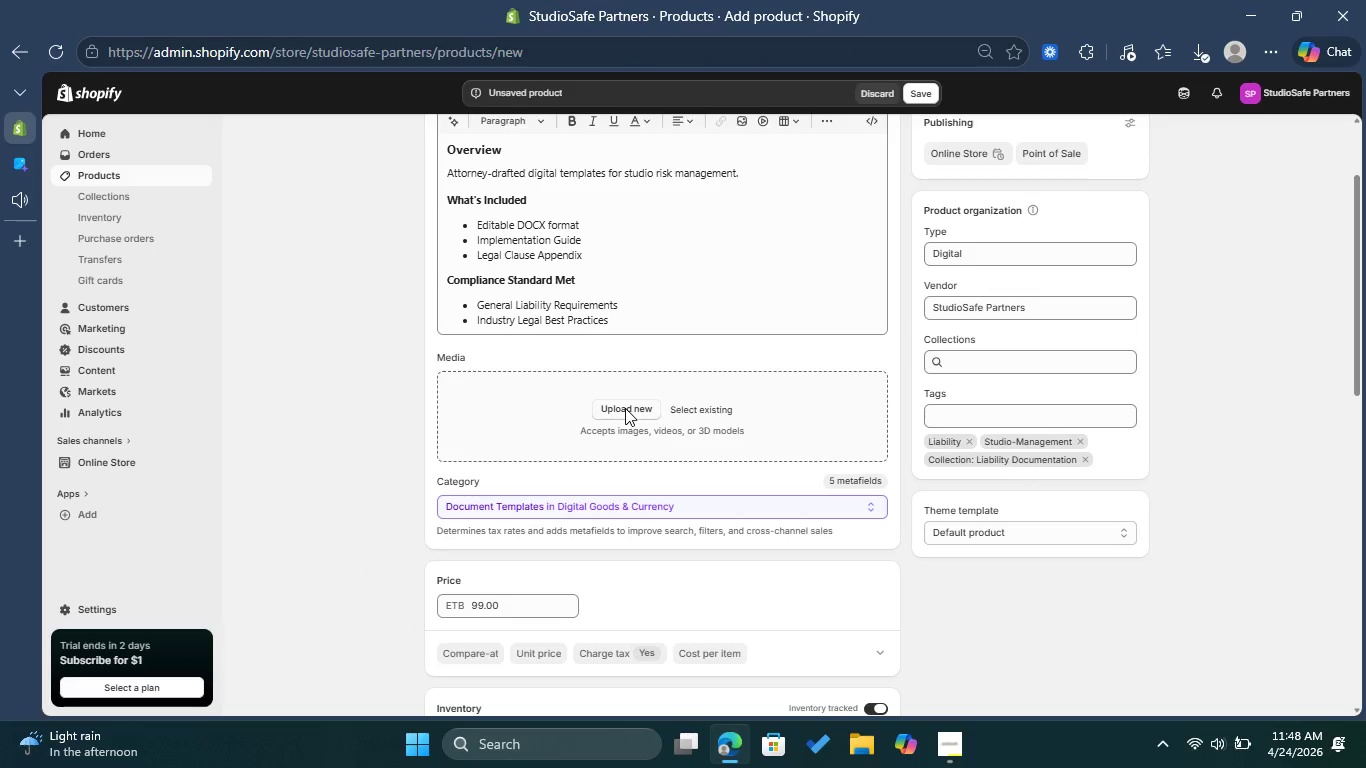 
left_click([625, 408])
 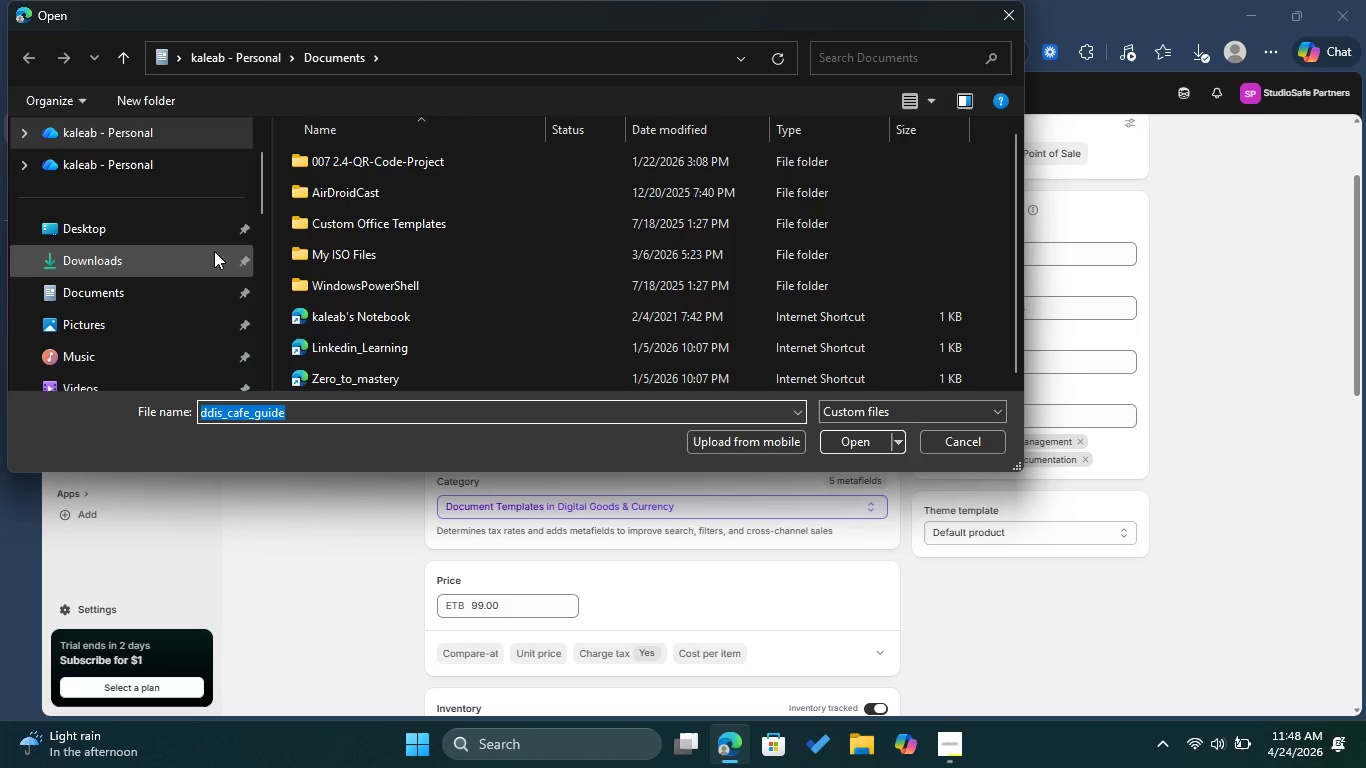 
left_click([155, 250])
 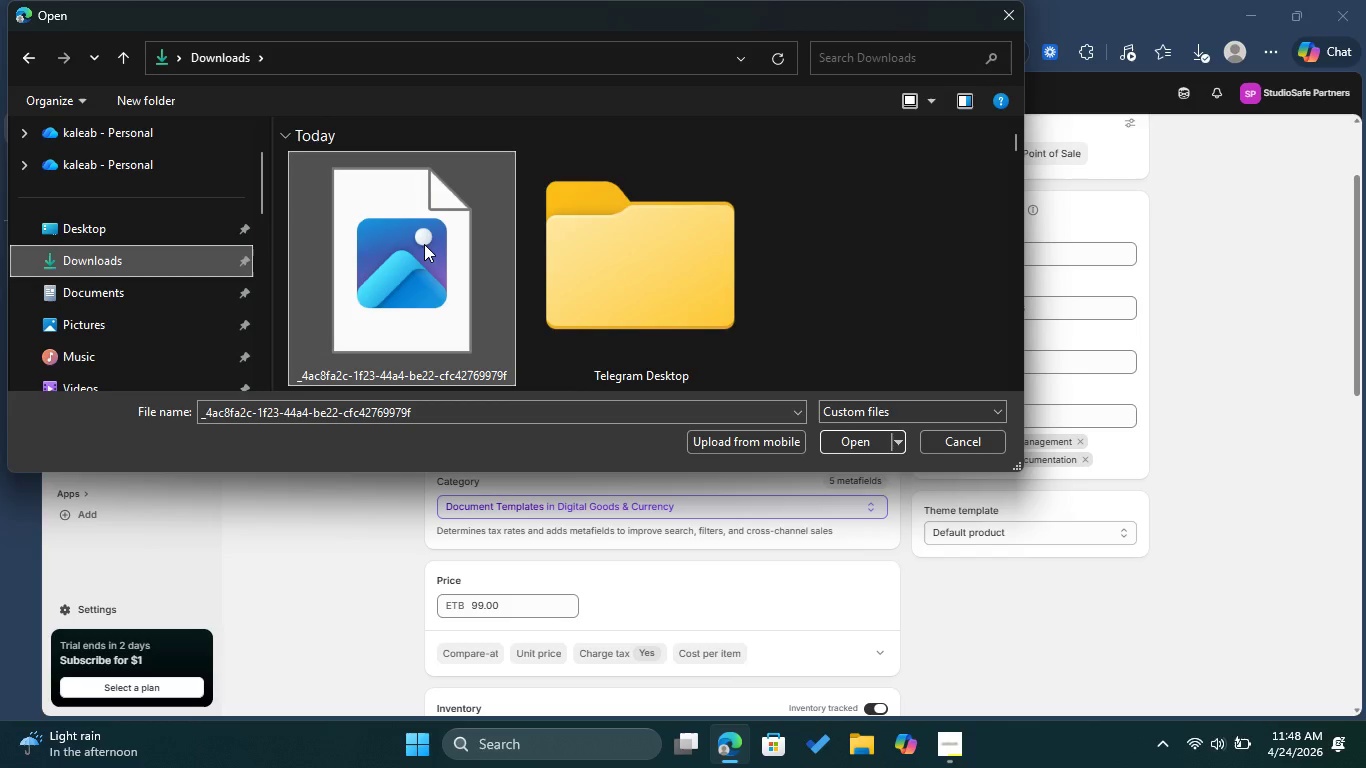 
left_click([424, 244])
 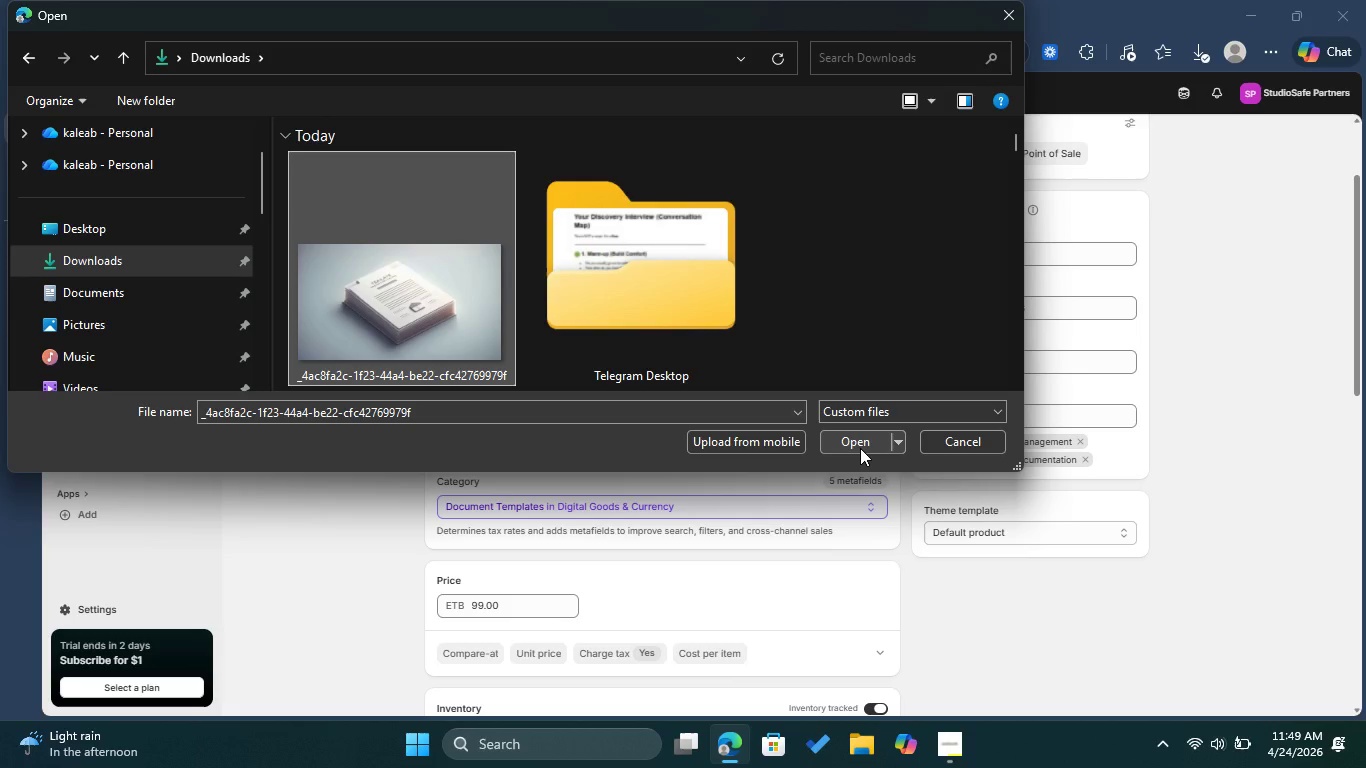 
left_click([860, 448])
 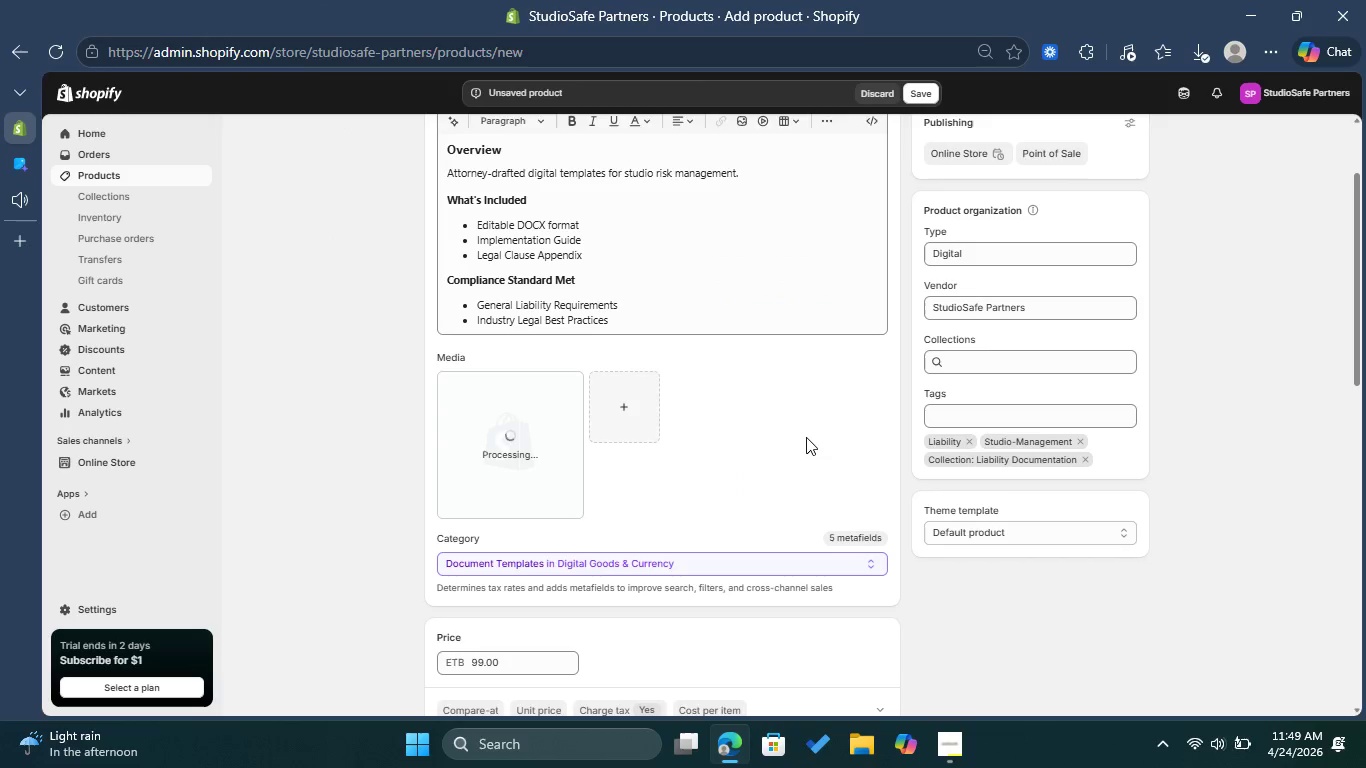 
wait(7.31)
 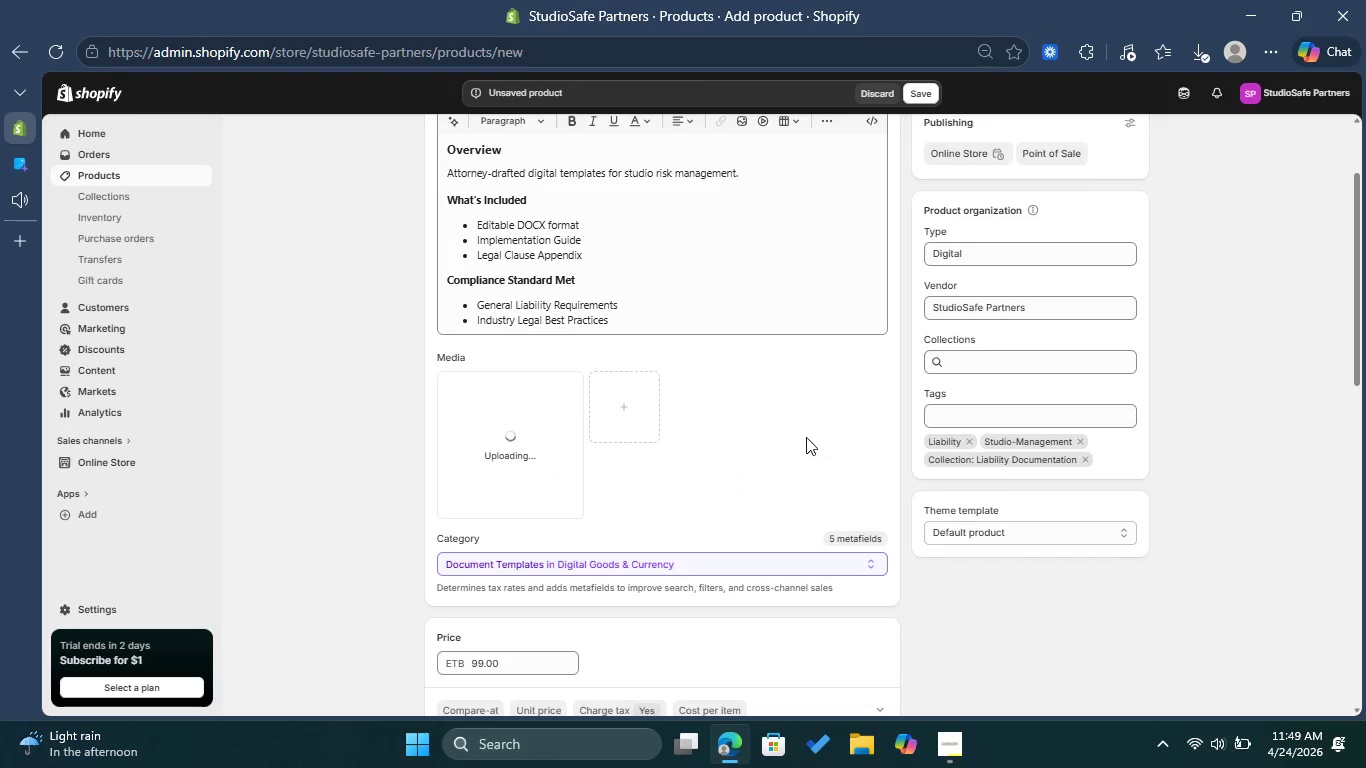 
left_click([541, 445])
 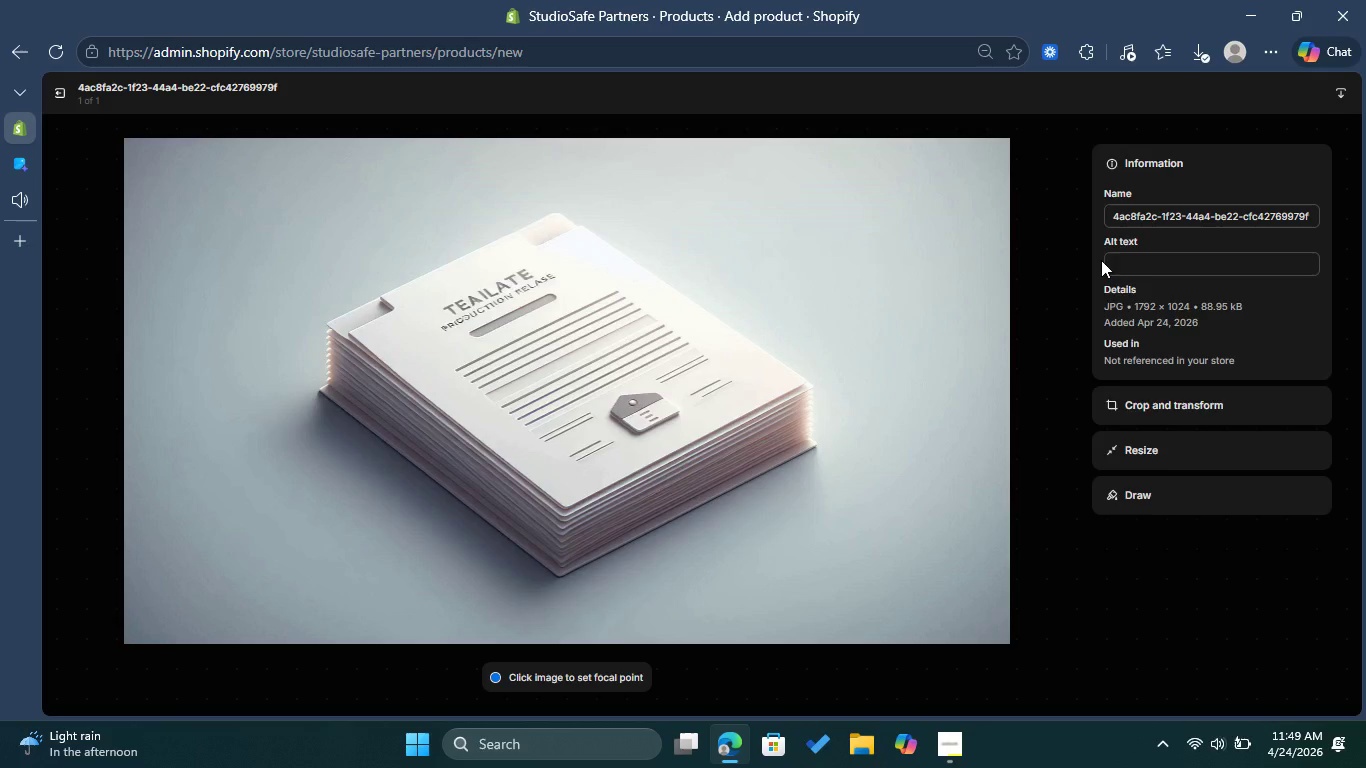 
left_click([1135, 259])
 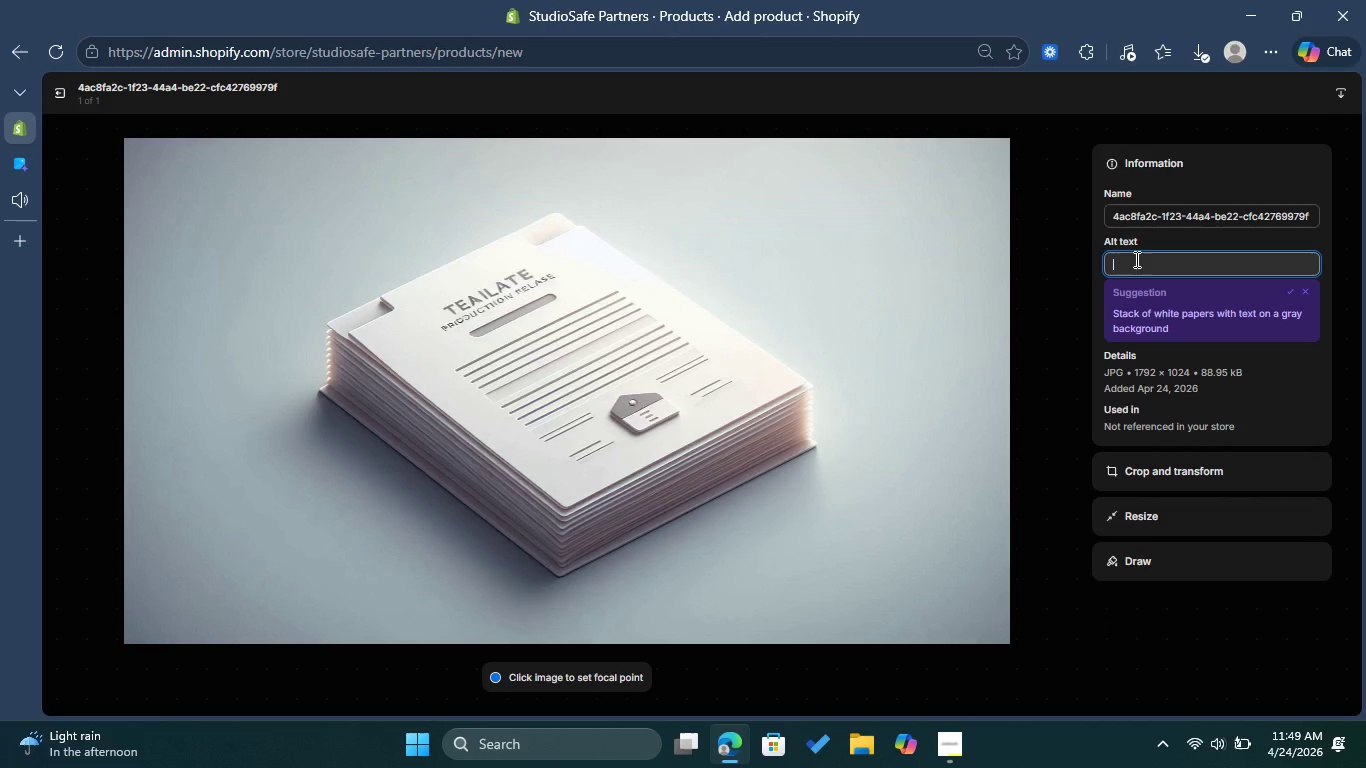 
key(Control+C)
 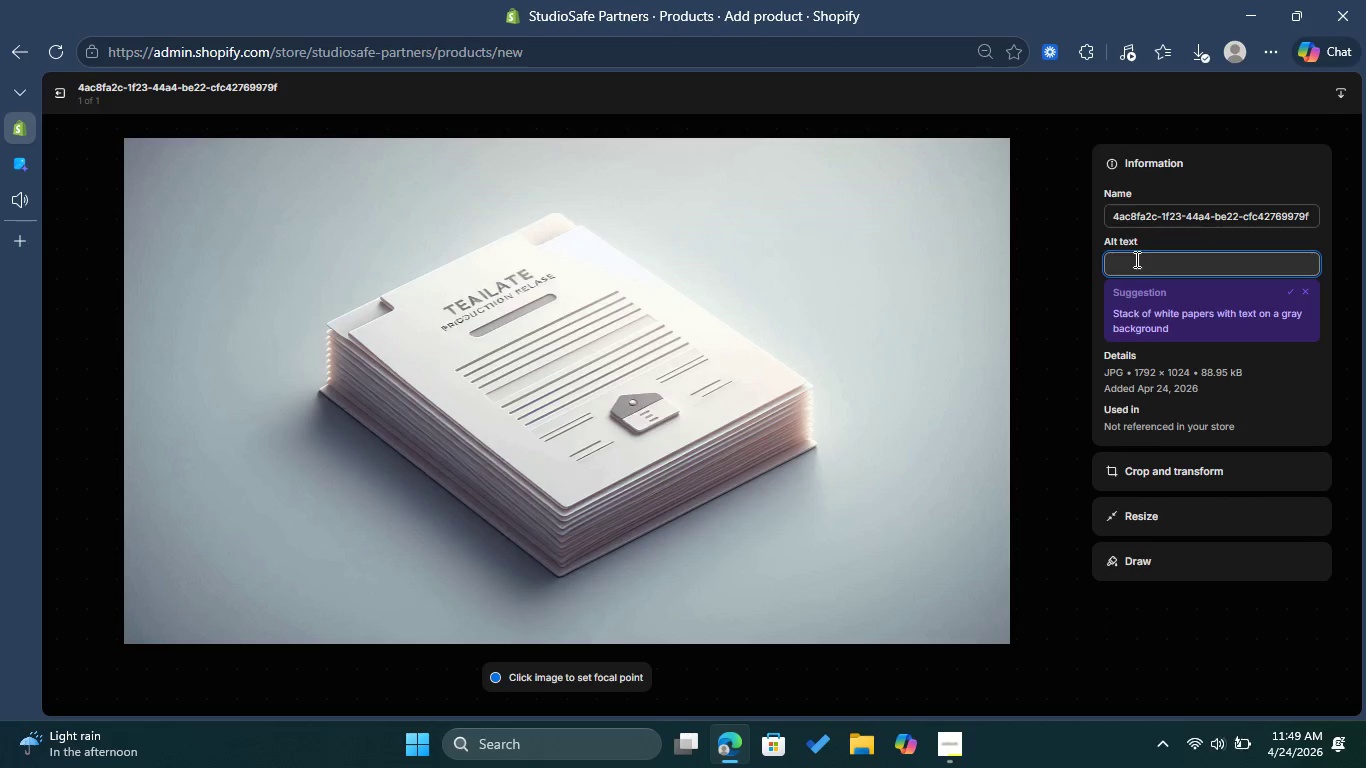 
key(Control+V)
 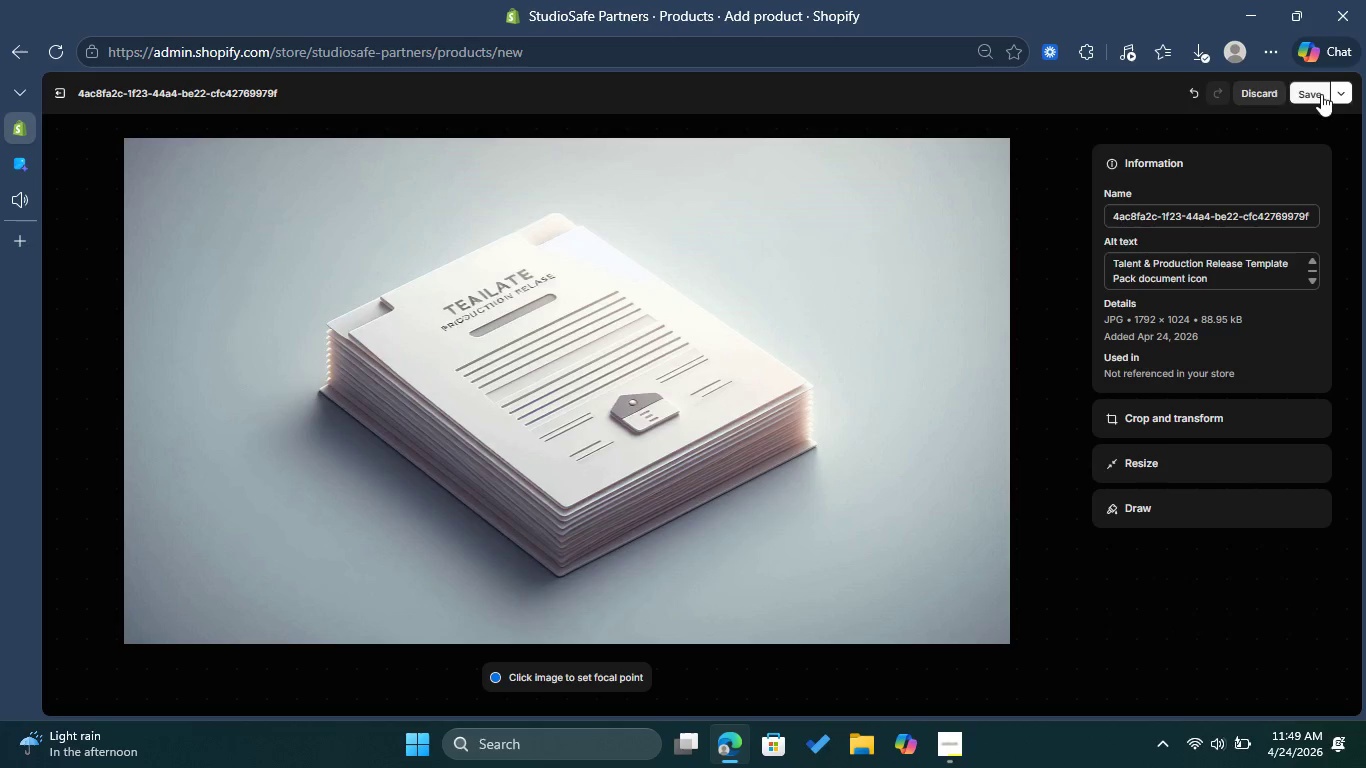 
left_click([1321, 94])
 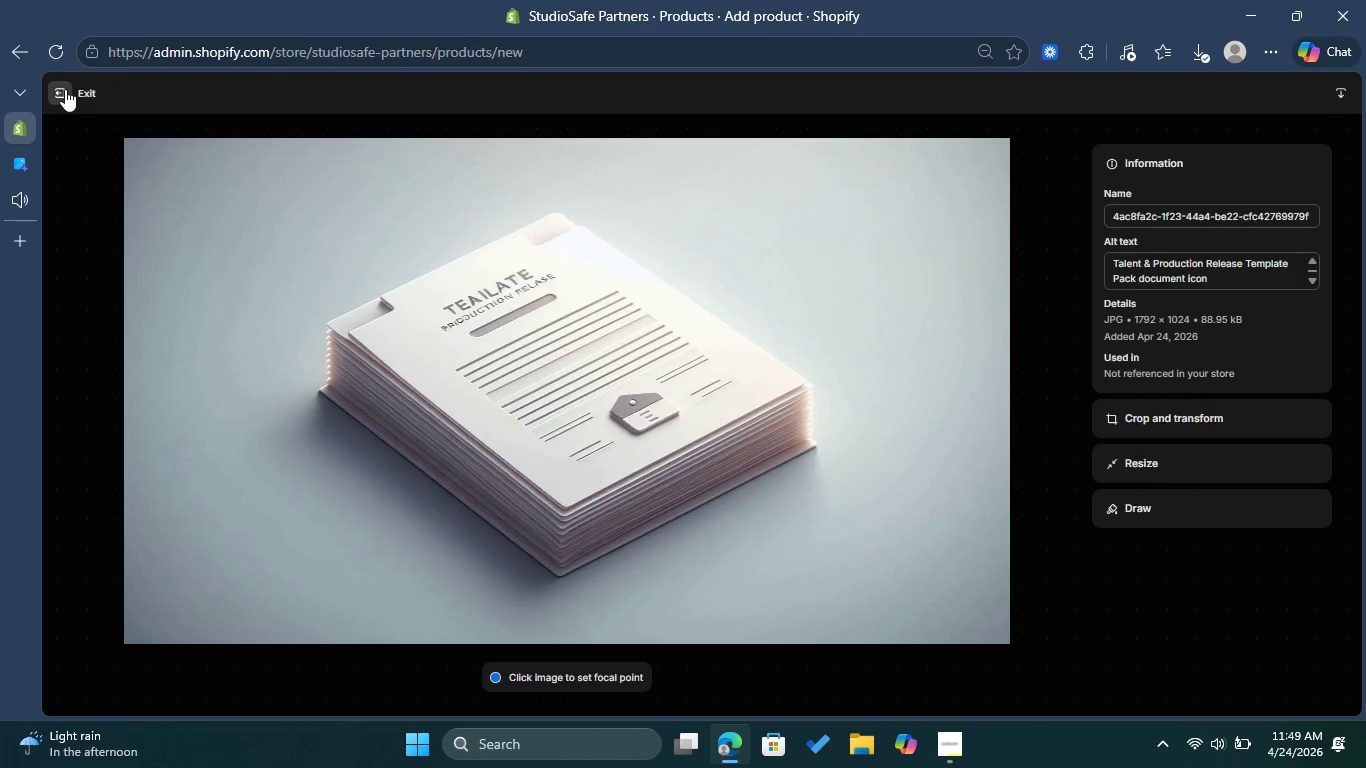 
left_click([65, 89])
 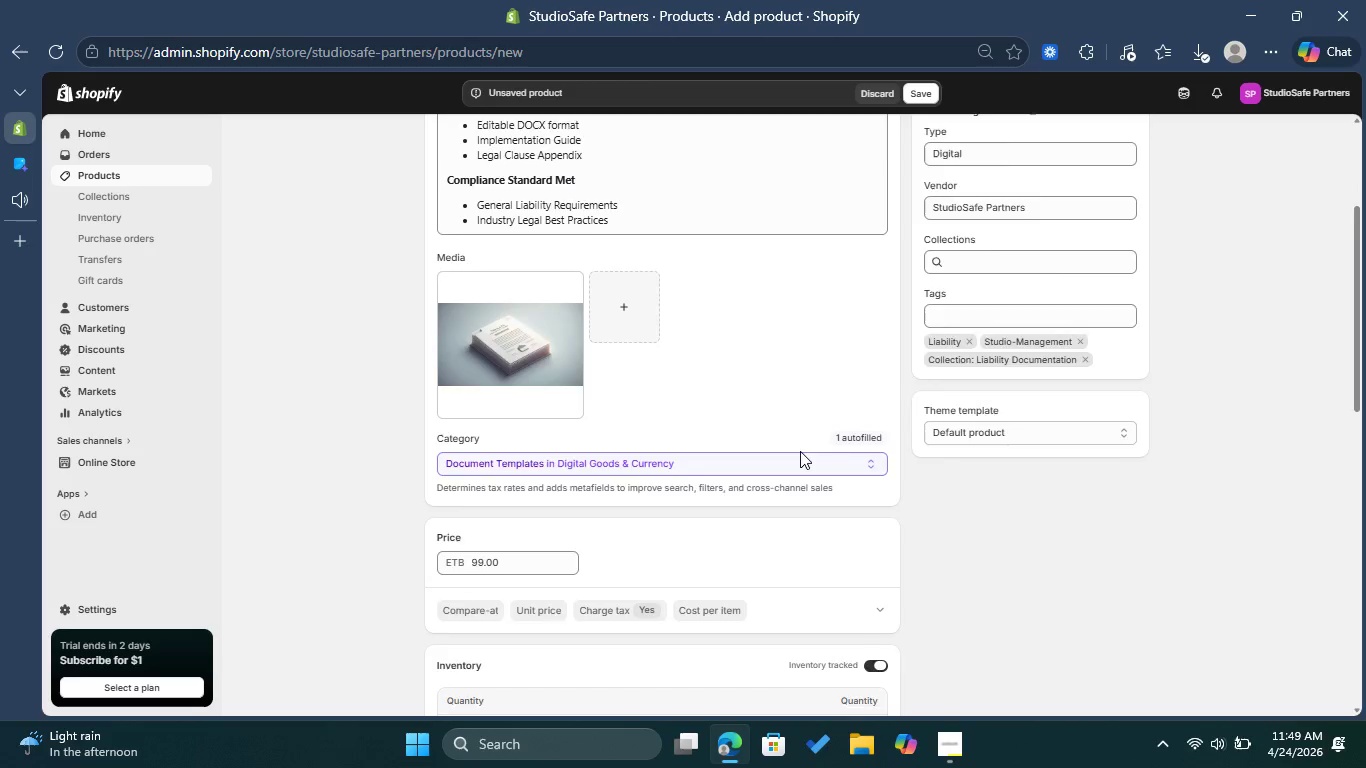 
scroll: coordinate [800, 451], scroll_direction: down, amount: 9.0
 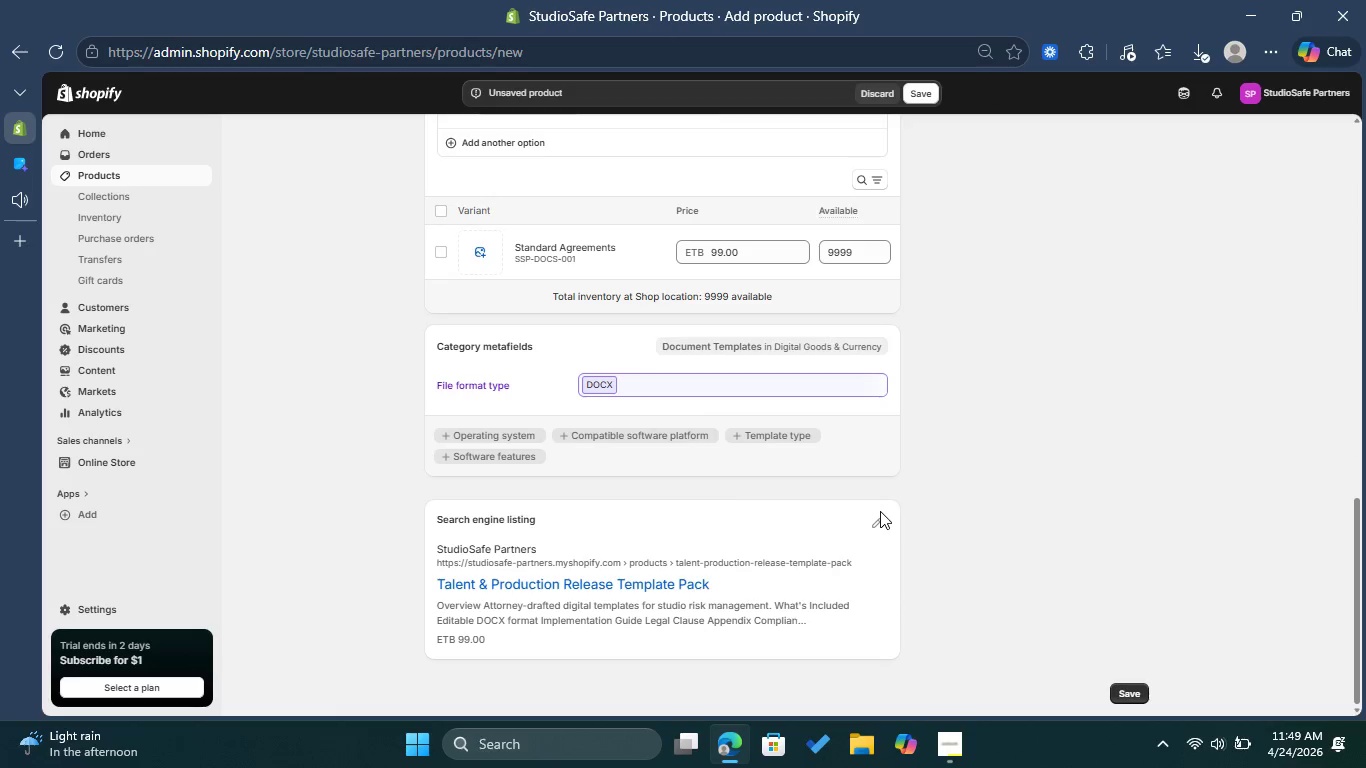 
left_click([880, 511])
 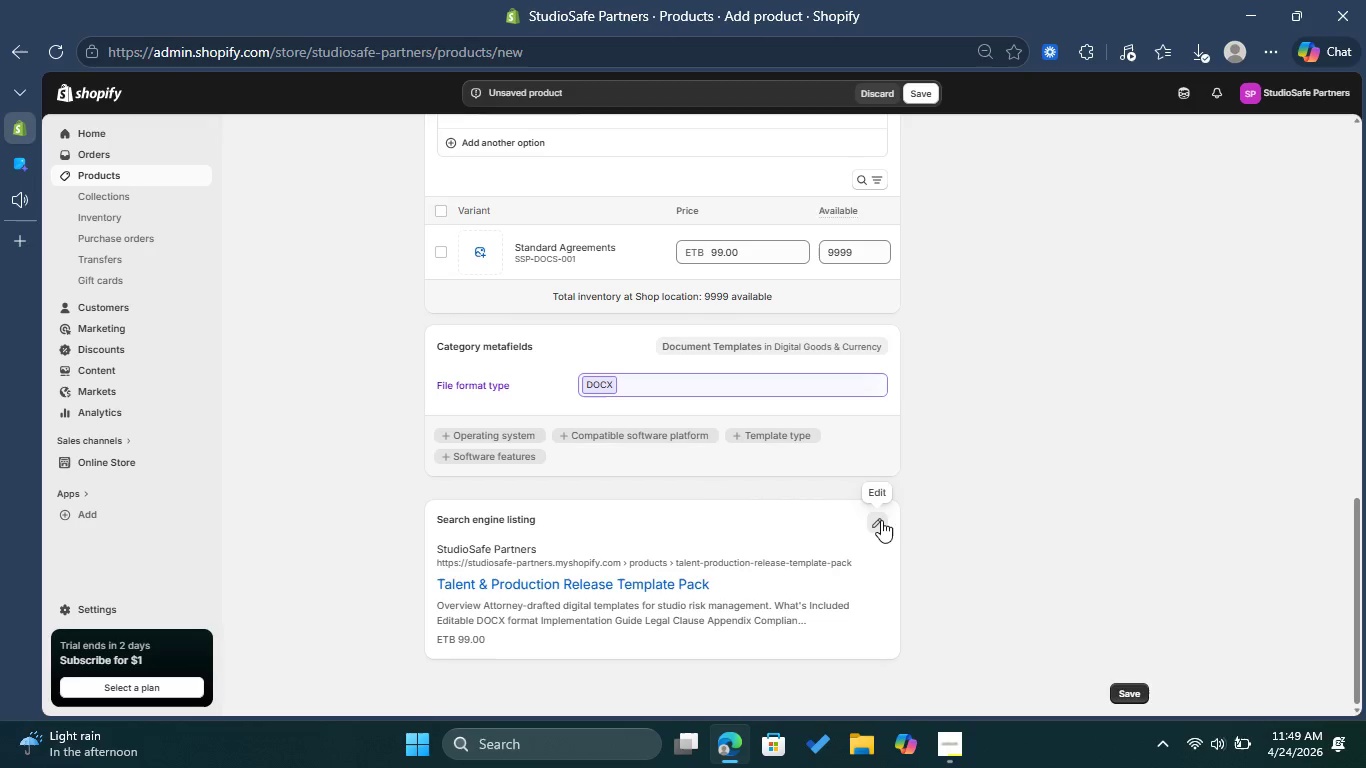 
left_click([881, 520])
 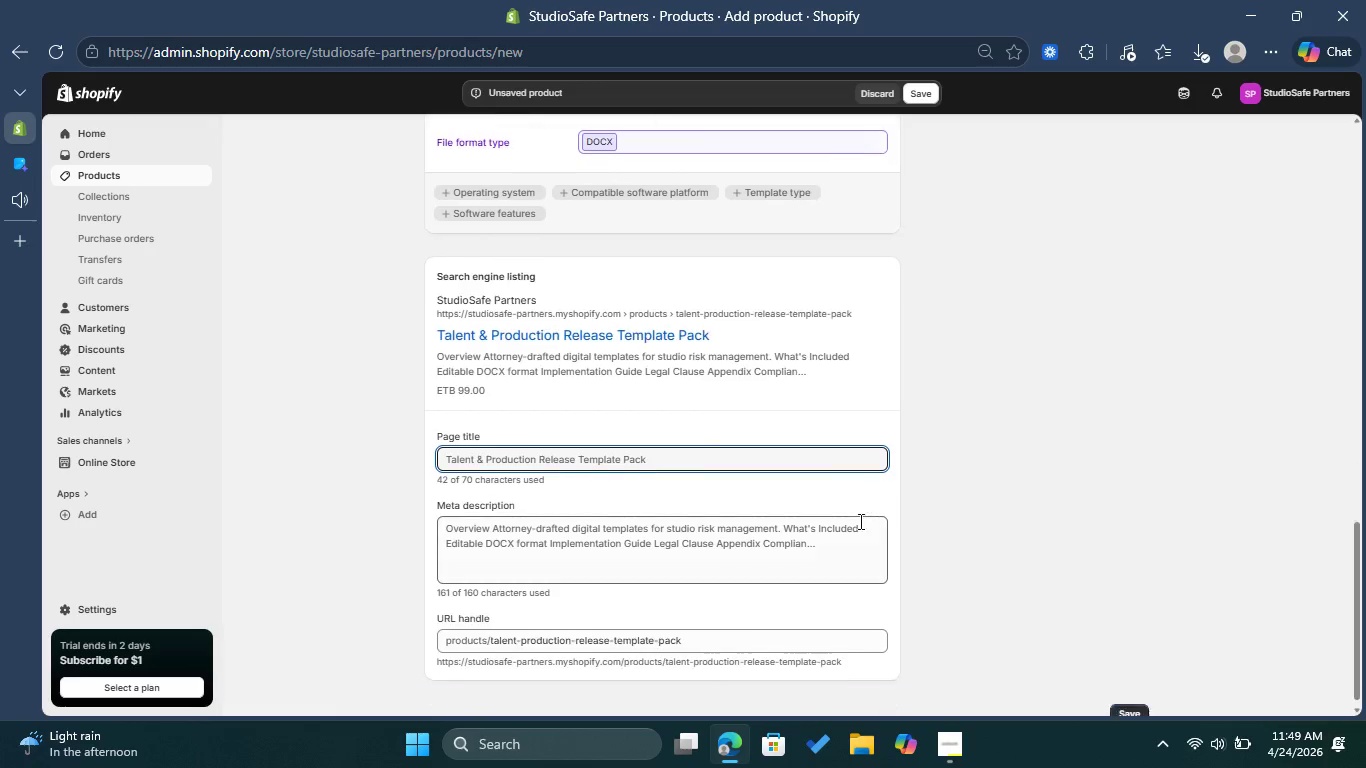 
scroll: coordinate [872, 523], scroll_direction: down, amount: 3.0
 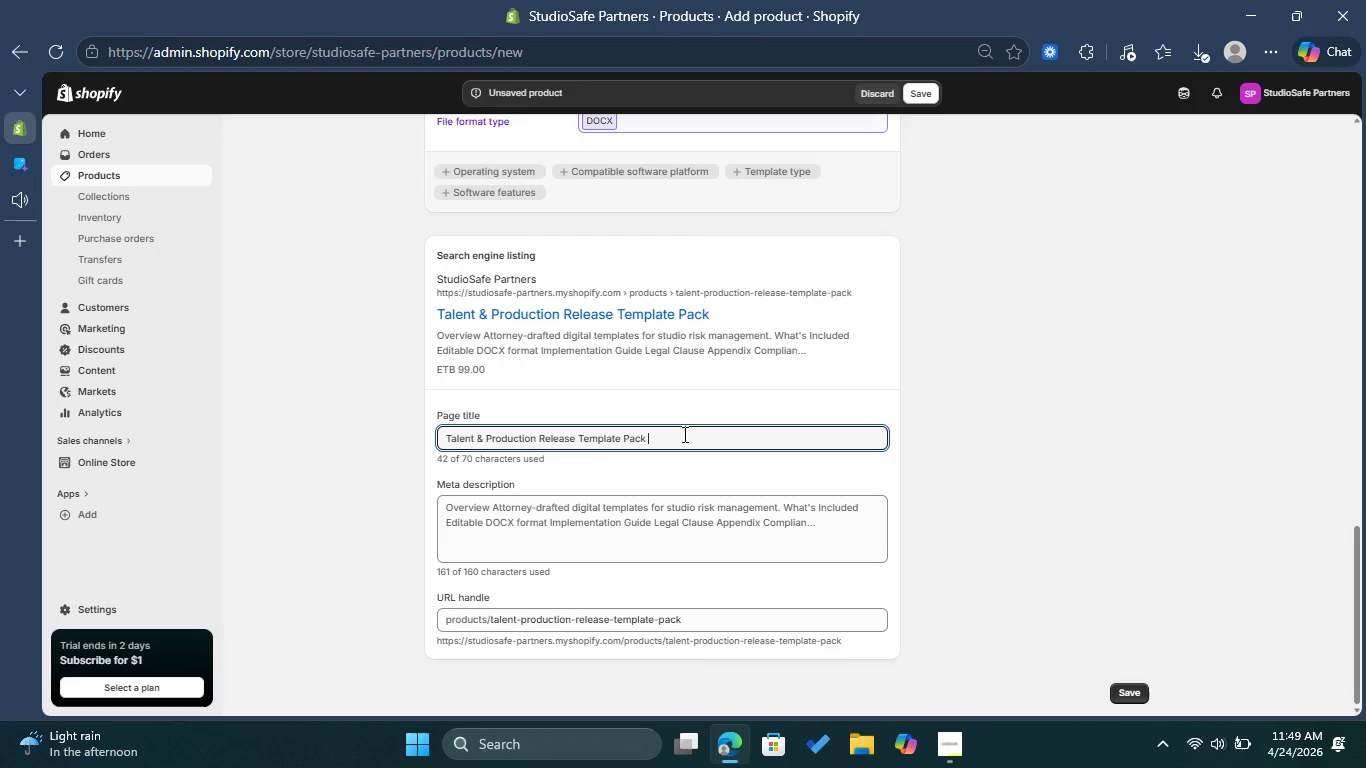 
left_click([683, 434])
 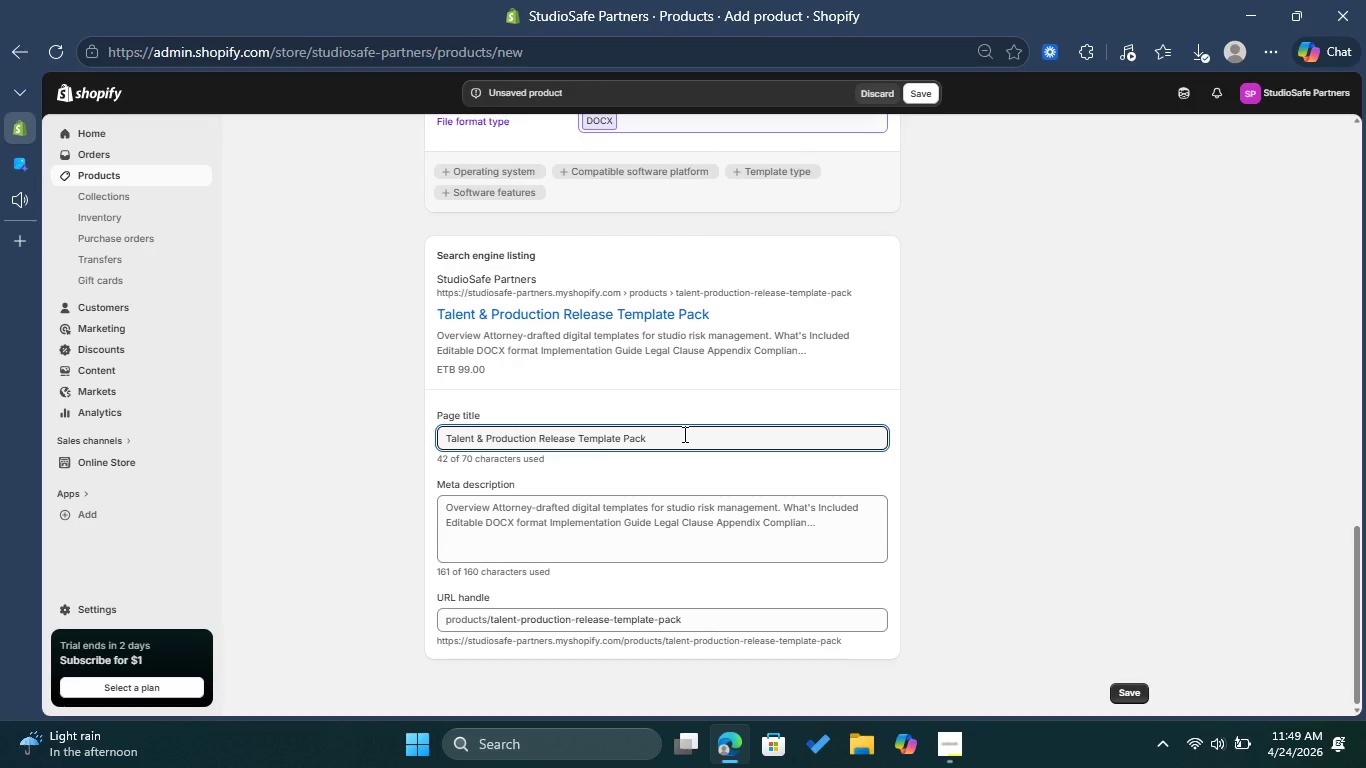 
type(| Digital Risk Management )
 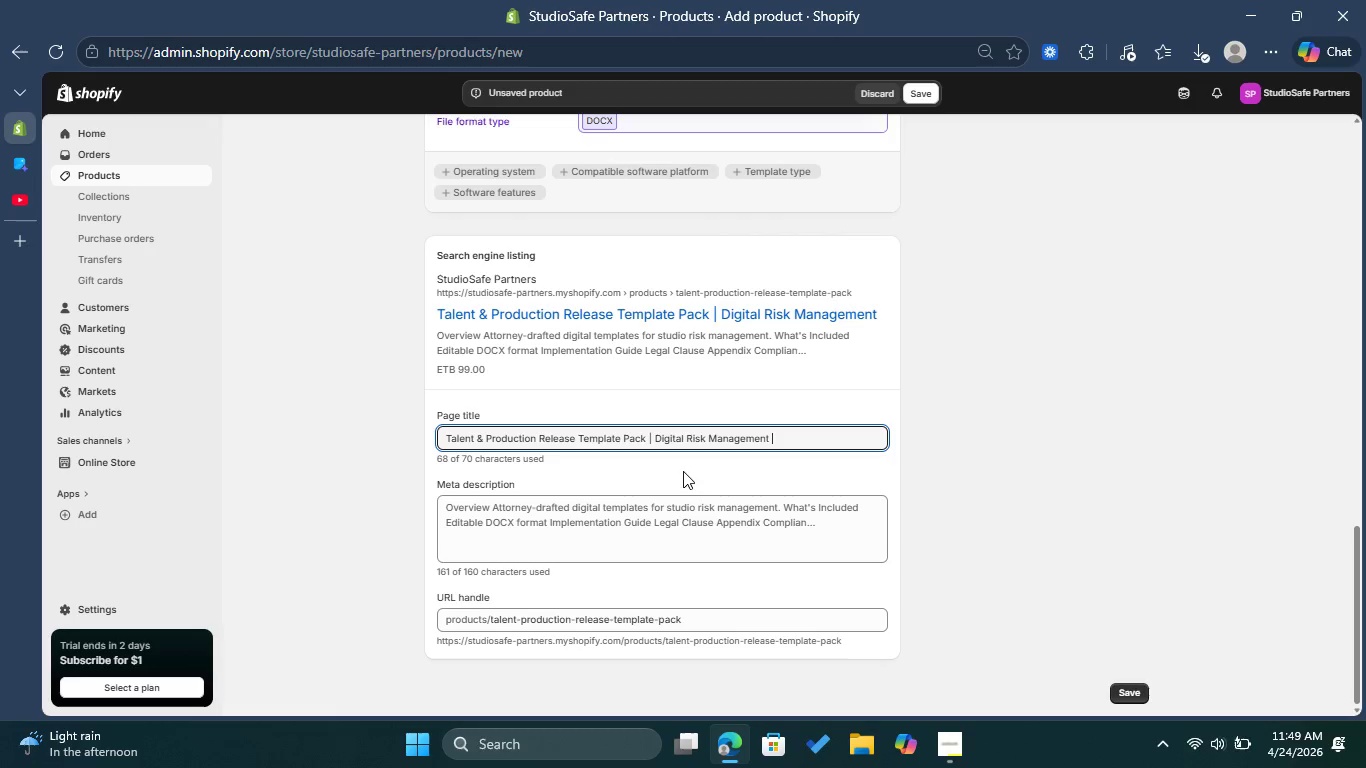 
left_click([669, 540])
 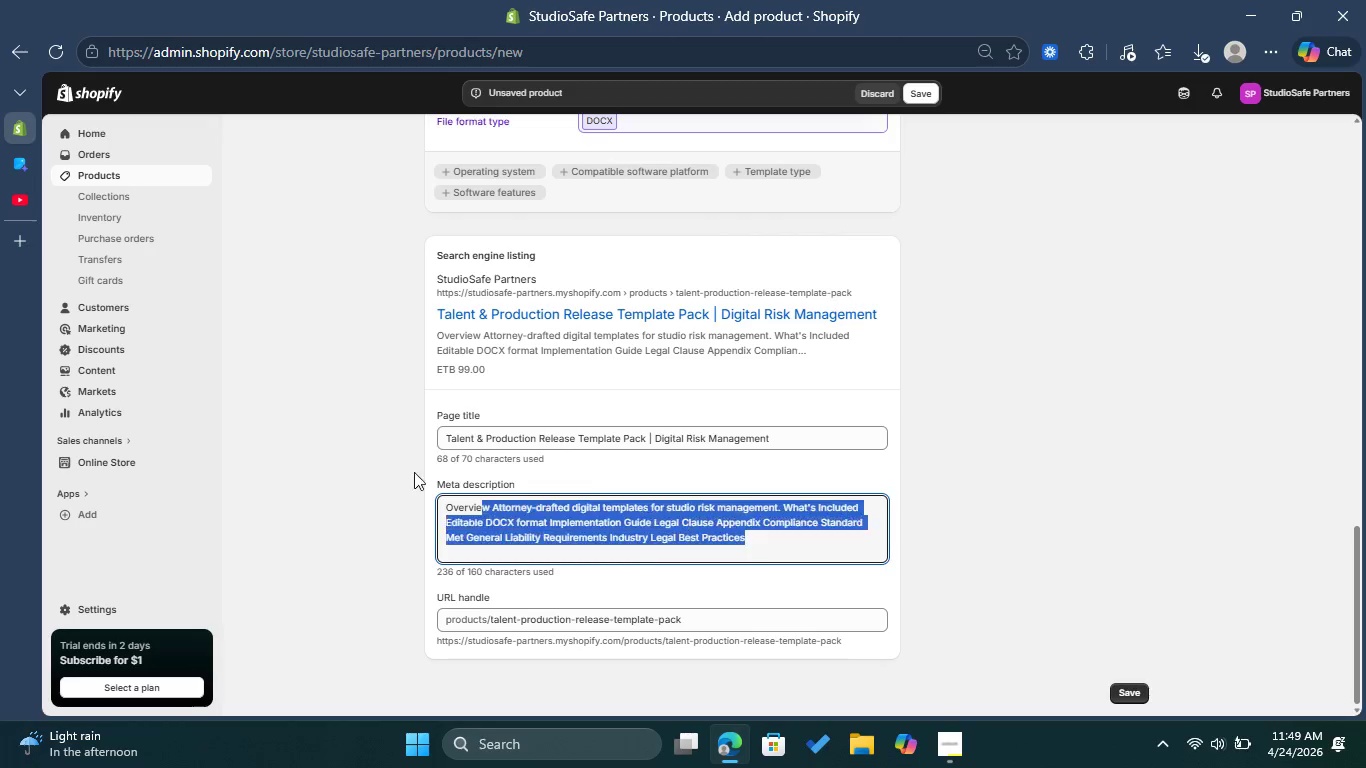 
left_click_drag(start_coordinate=[800, 534], to_coordinate=[379, 467])
 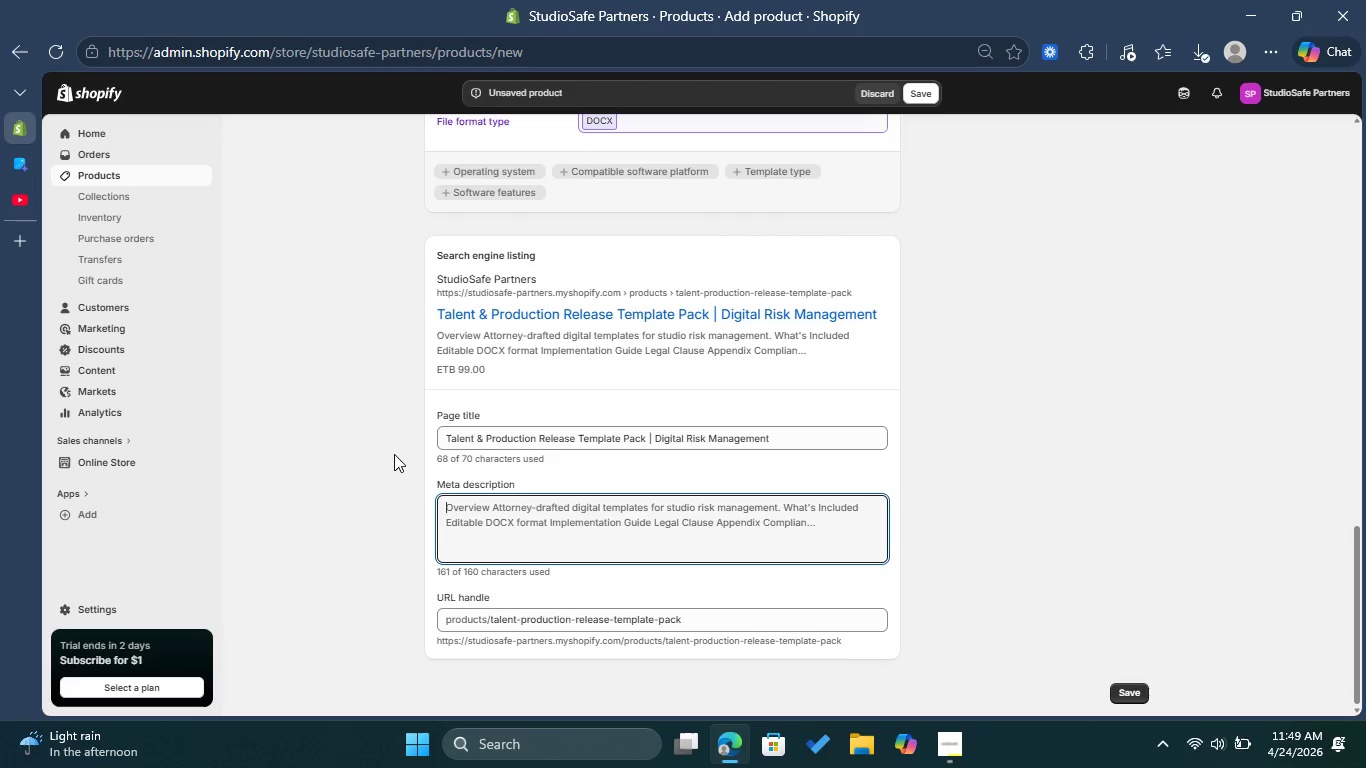 
key(Backspace)
type(SEcure)
key(Backspace)
key(Backspace)
key(Backspace)
key(Backspace)
key(Backspace)
type(ecure your studio with proffessional)
 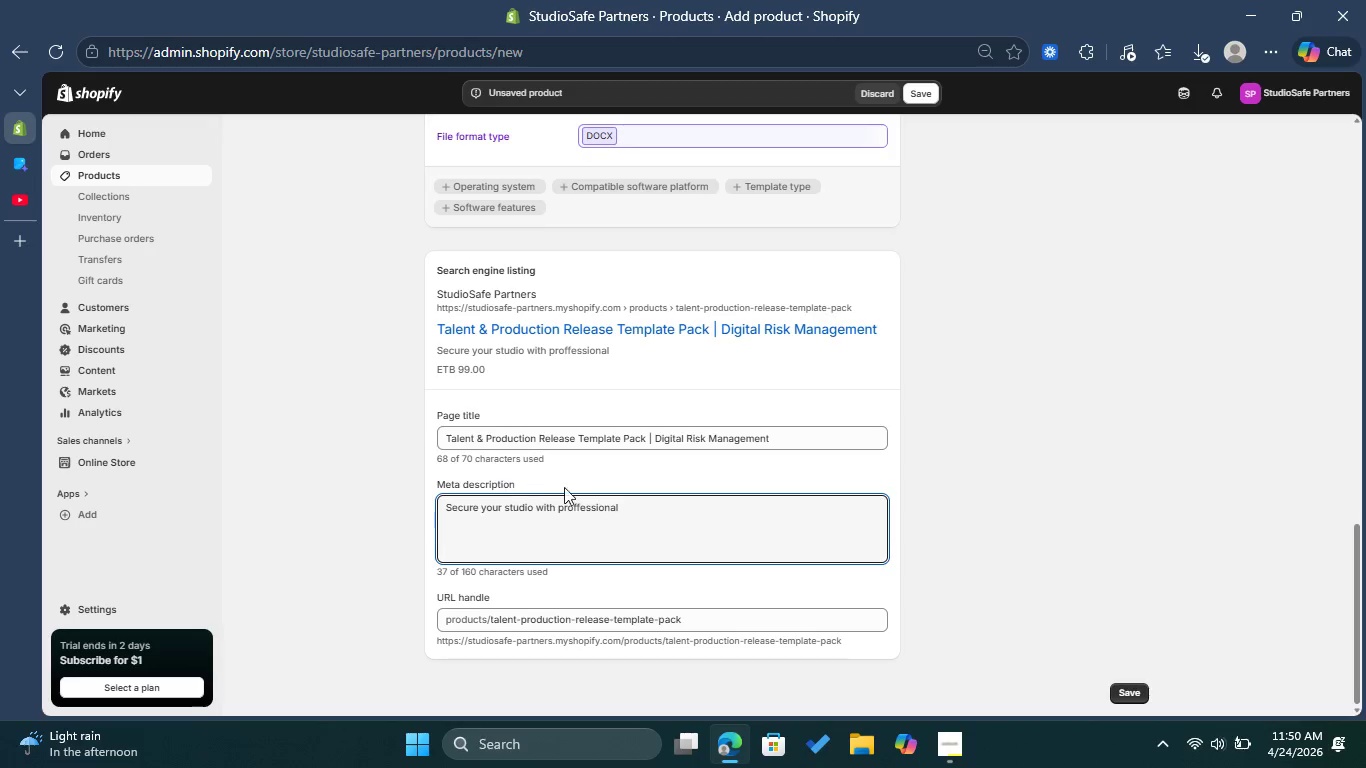 
mouse_move([579, 505])
 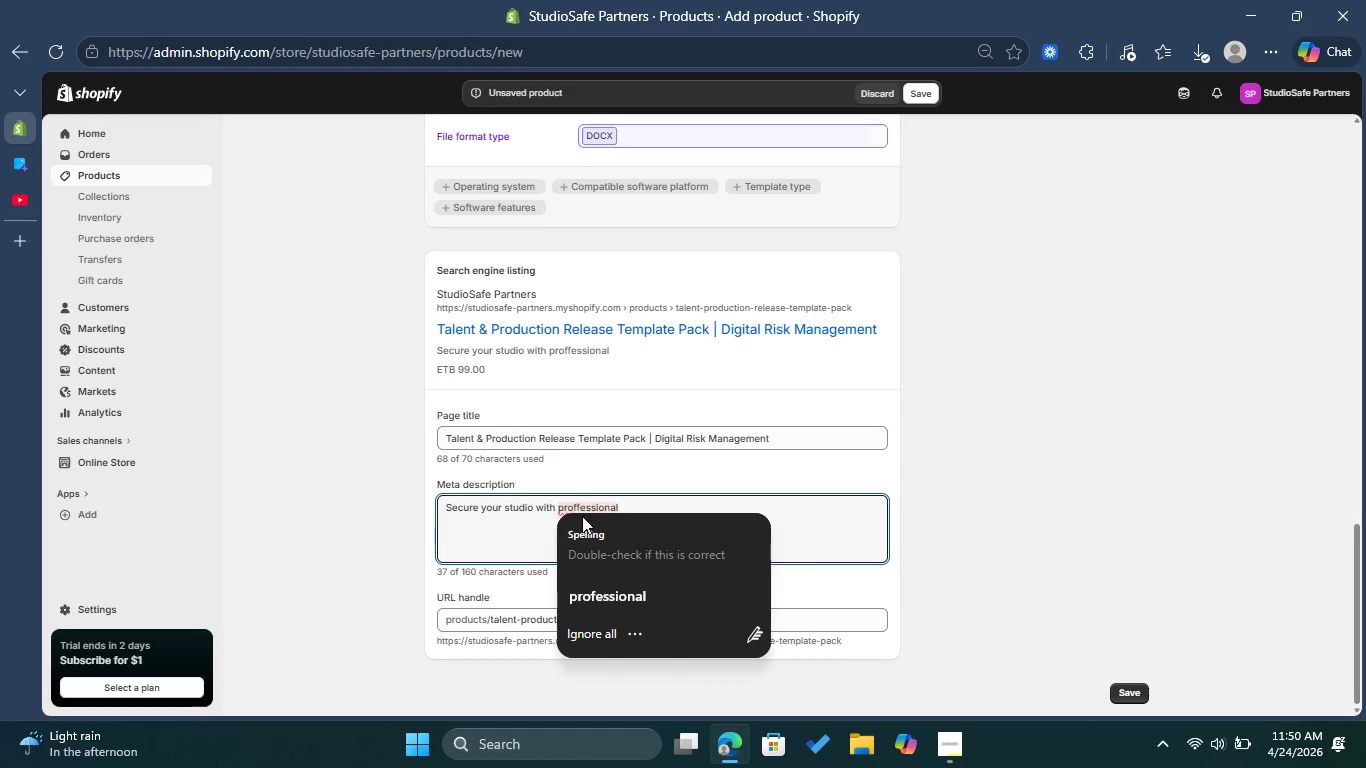 
left_click([574, 504])
 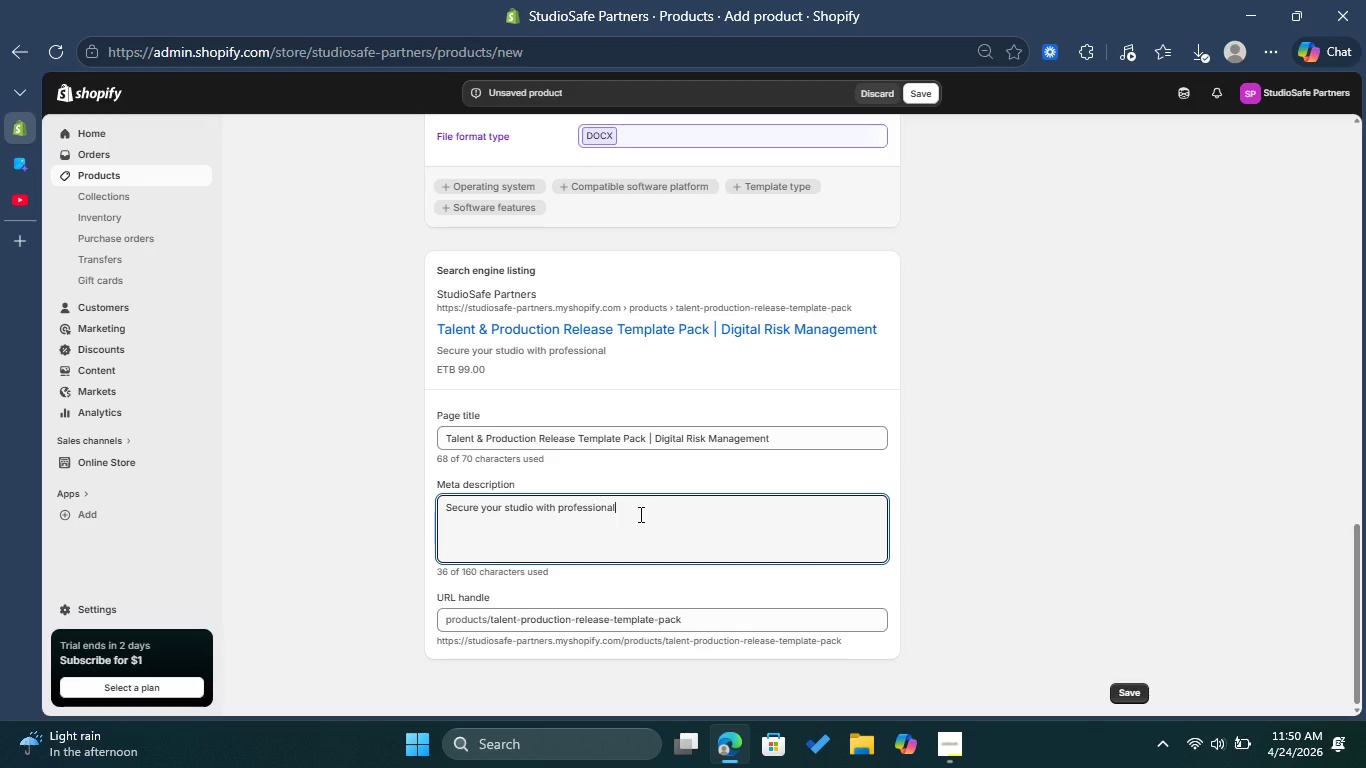 
left_click([639, 514])
 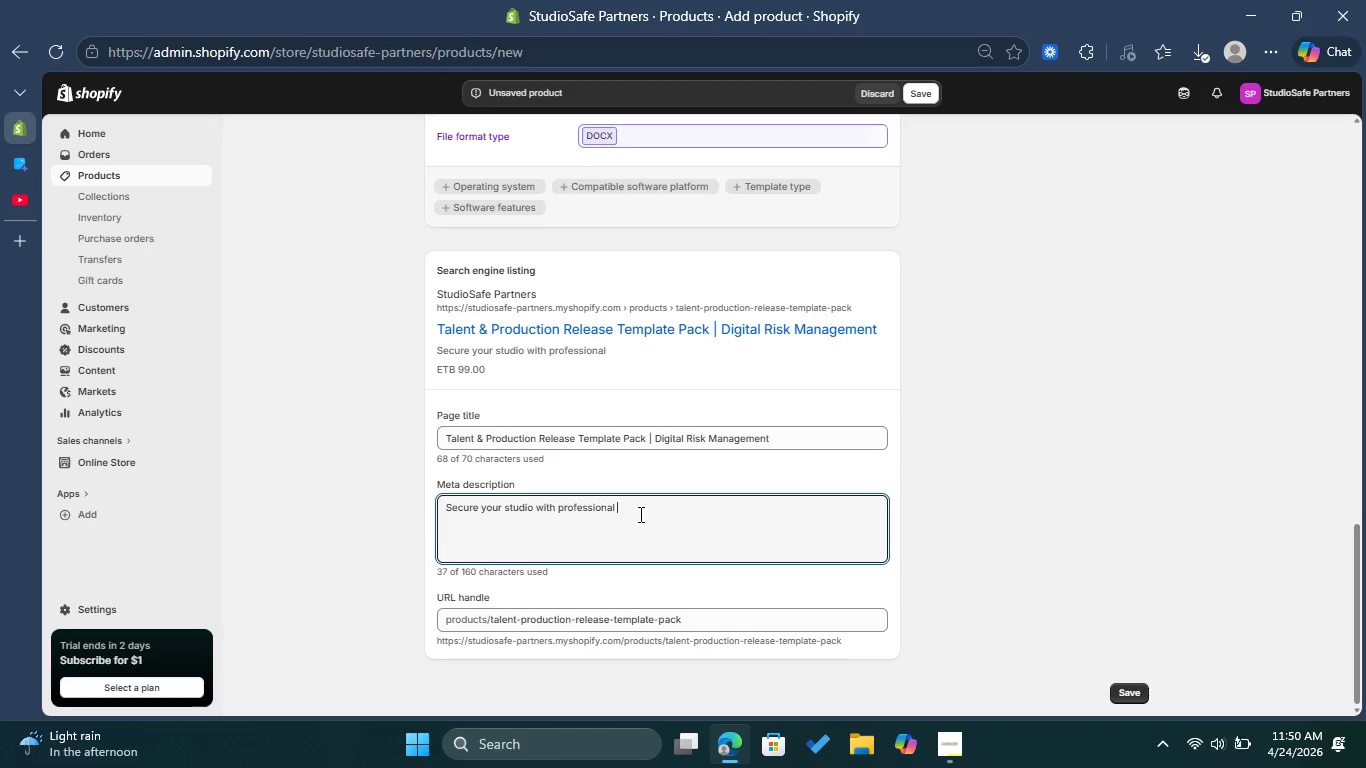 
type( talent %[Insert]& )
 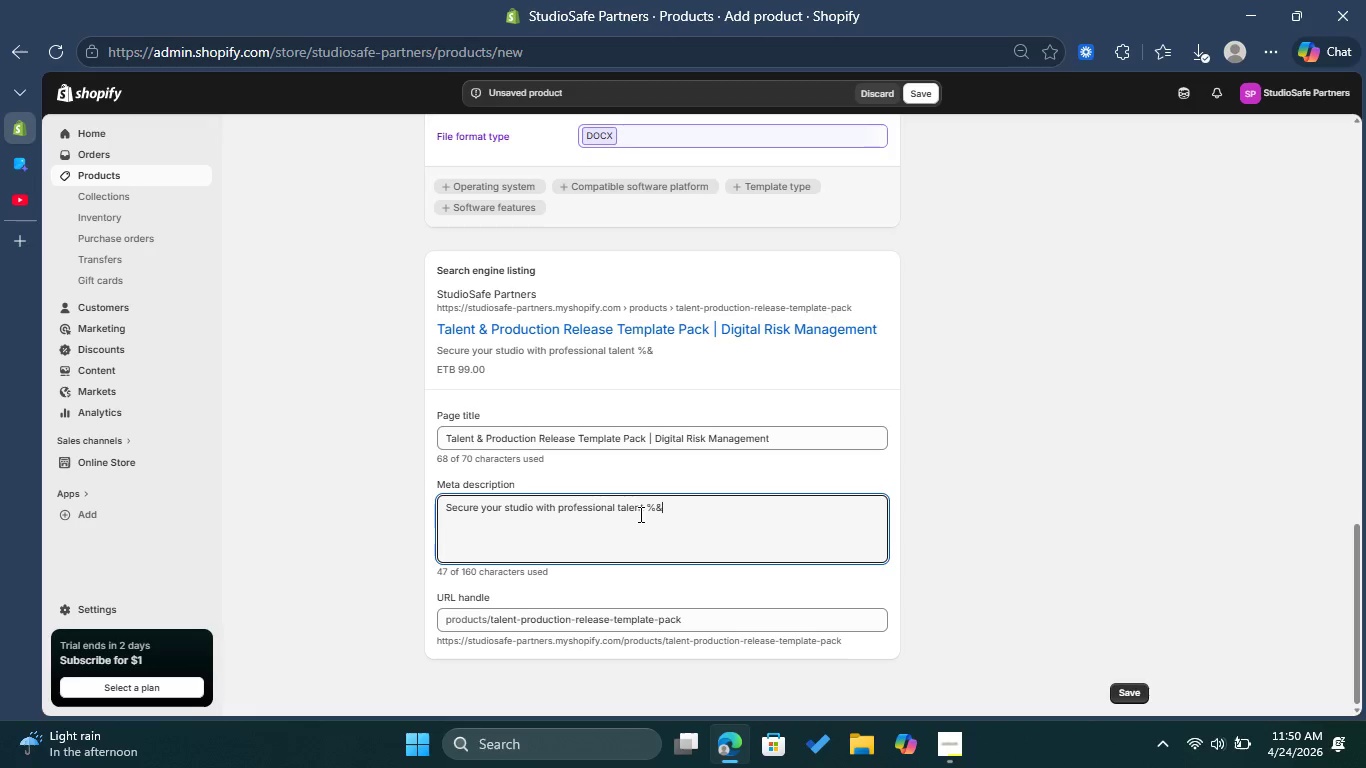 
key(ArrowLeft)
 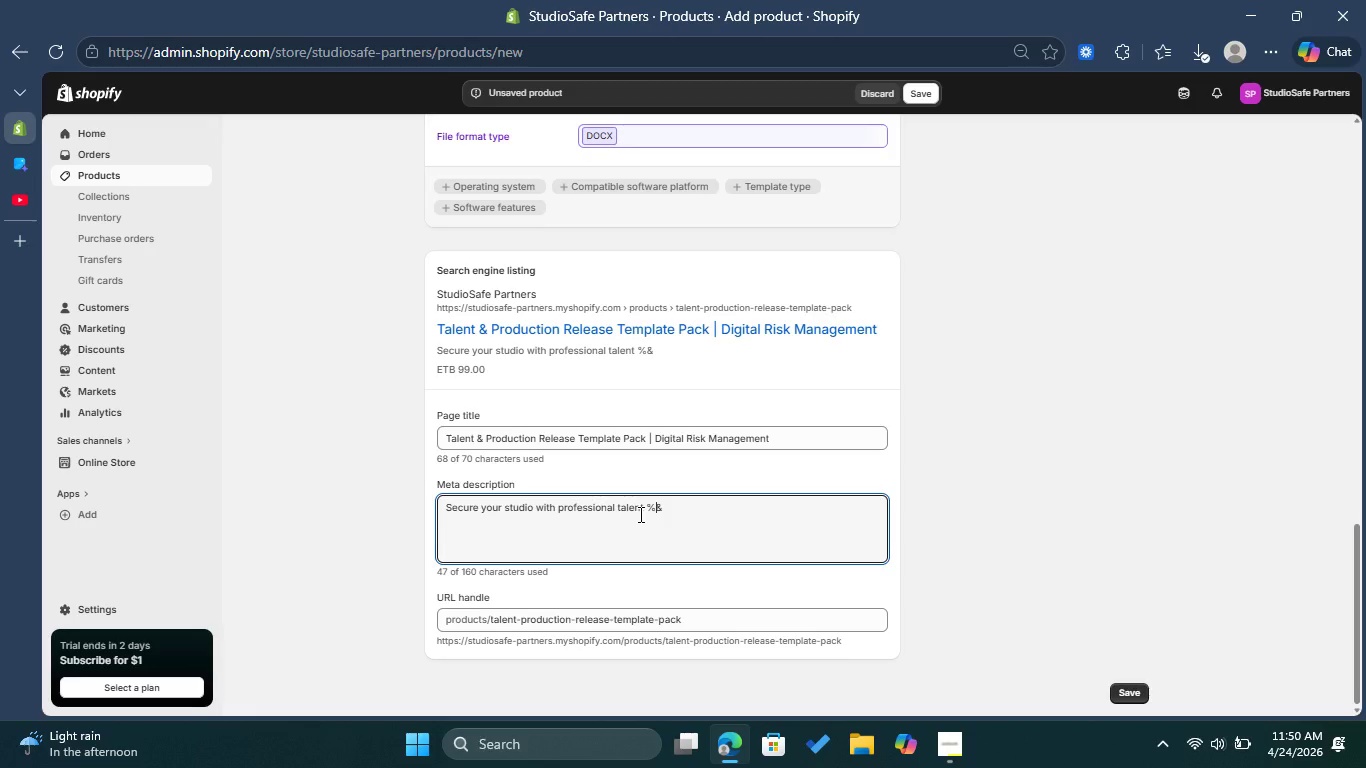 
key(ArrowLeft)
 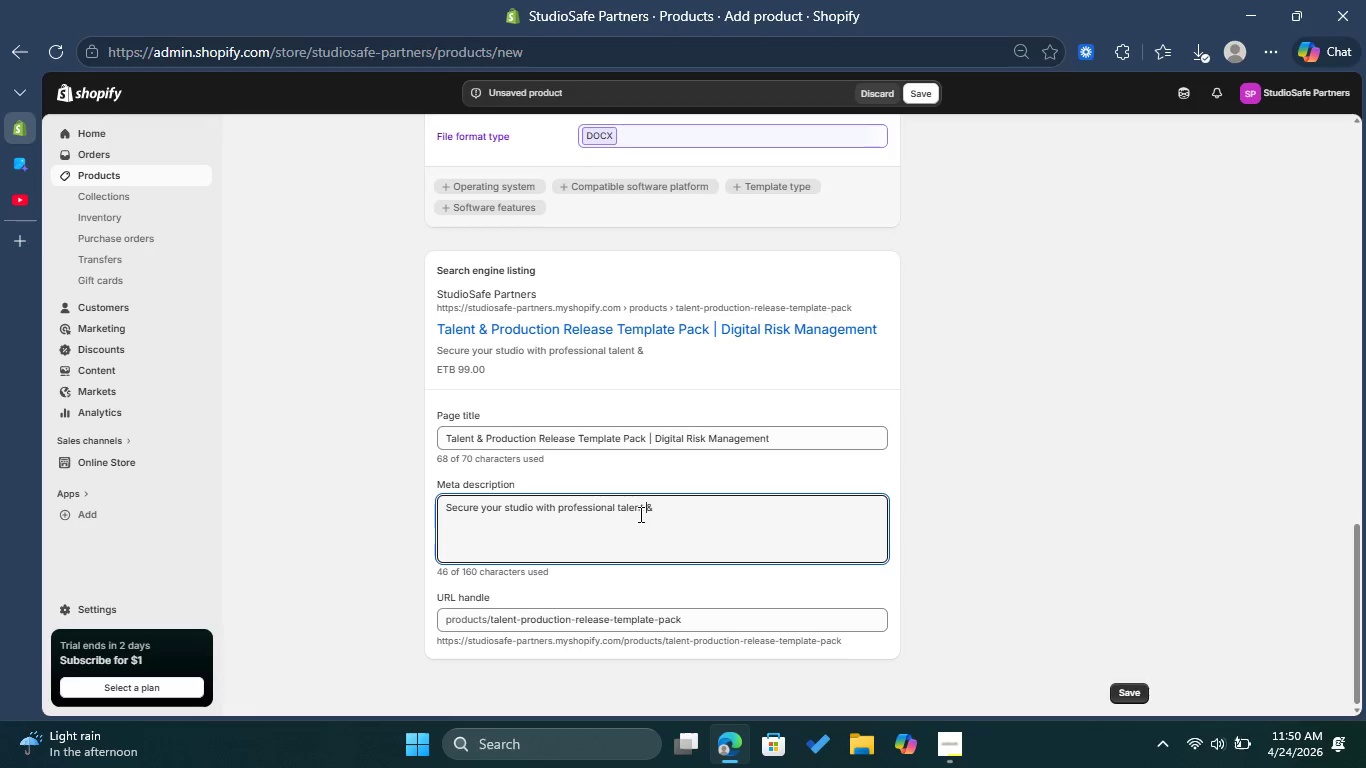 
key(Backspace)
 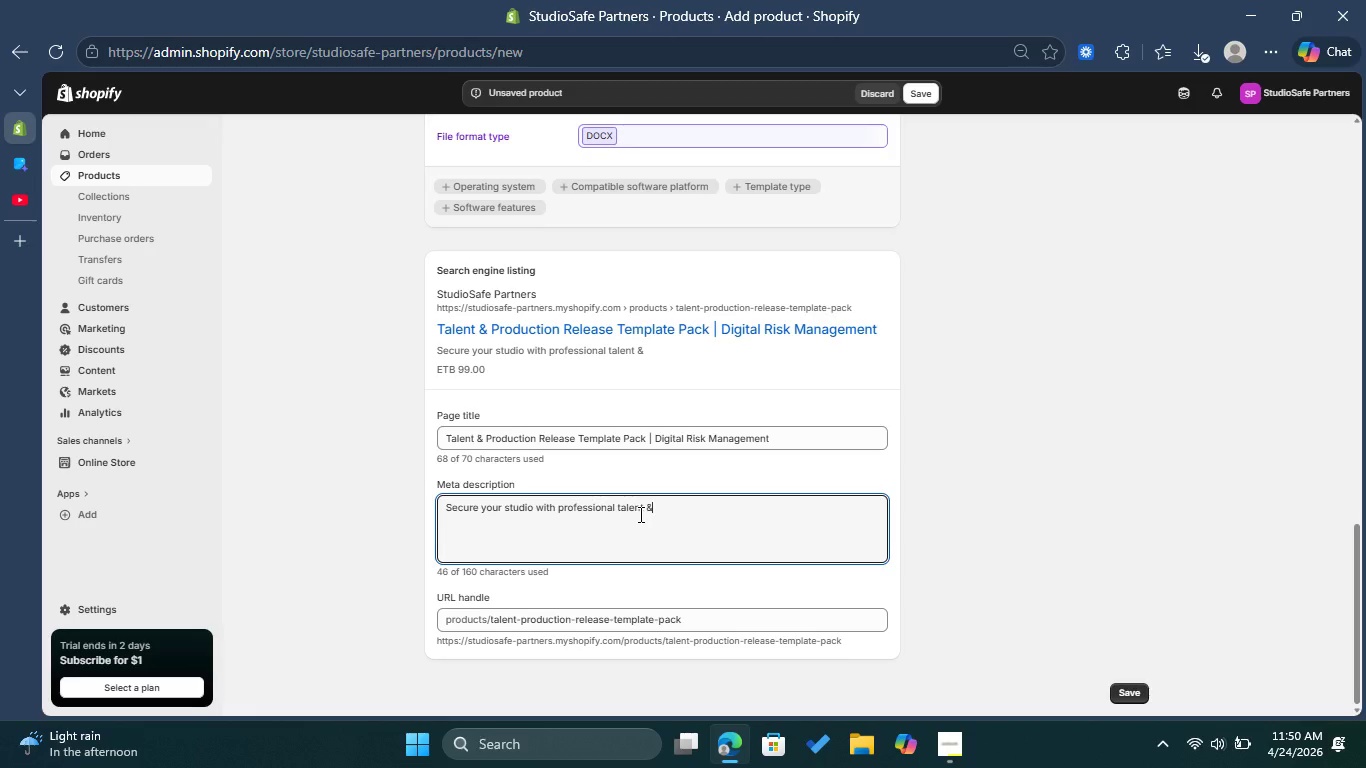 
key(ArrowRight)
 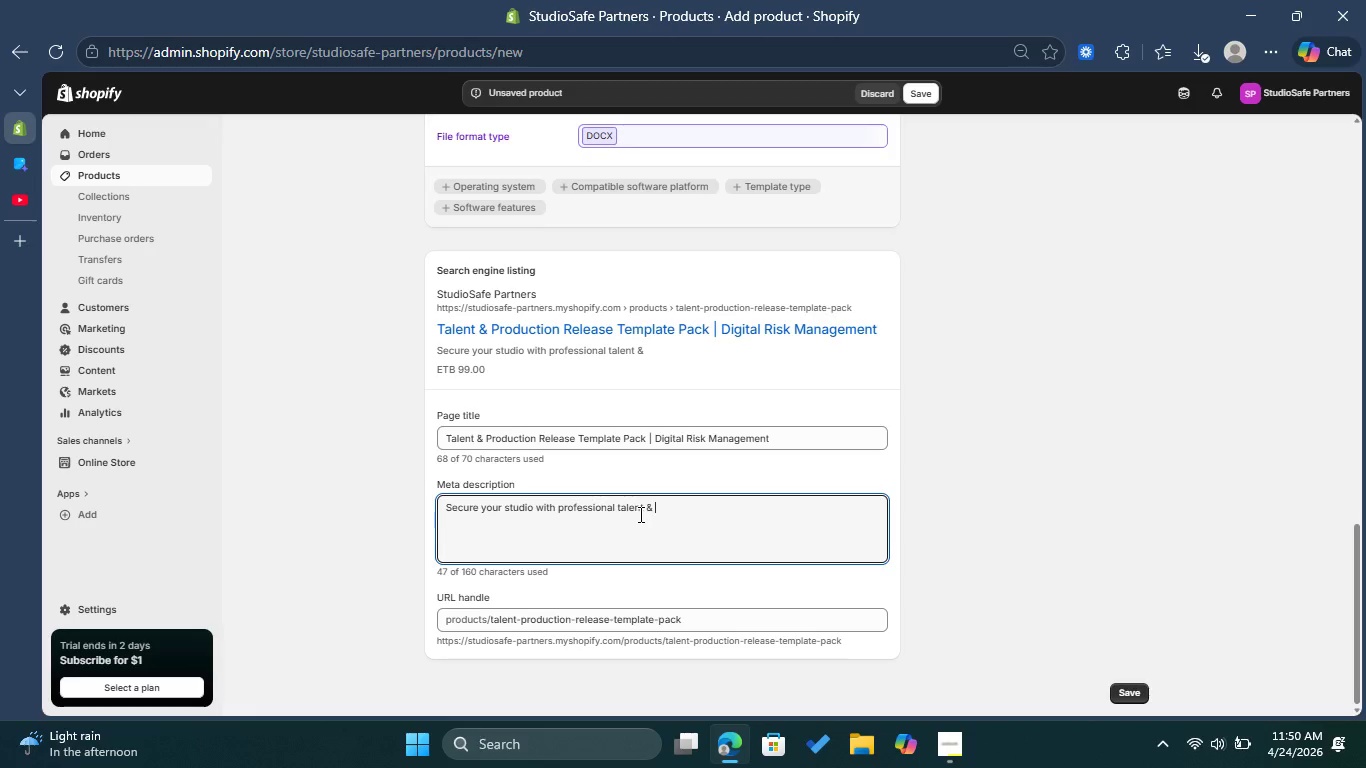 
type( production releasetemplate pack. Legal templaates designed spe)
 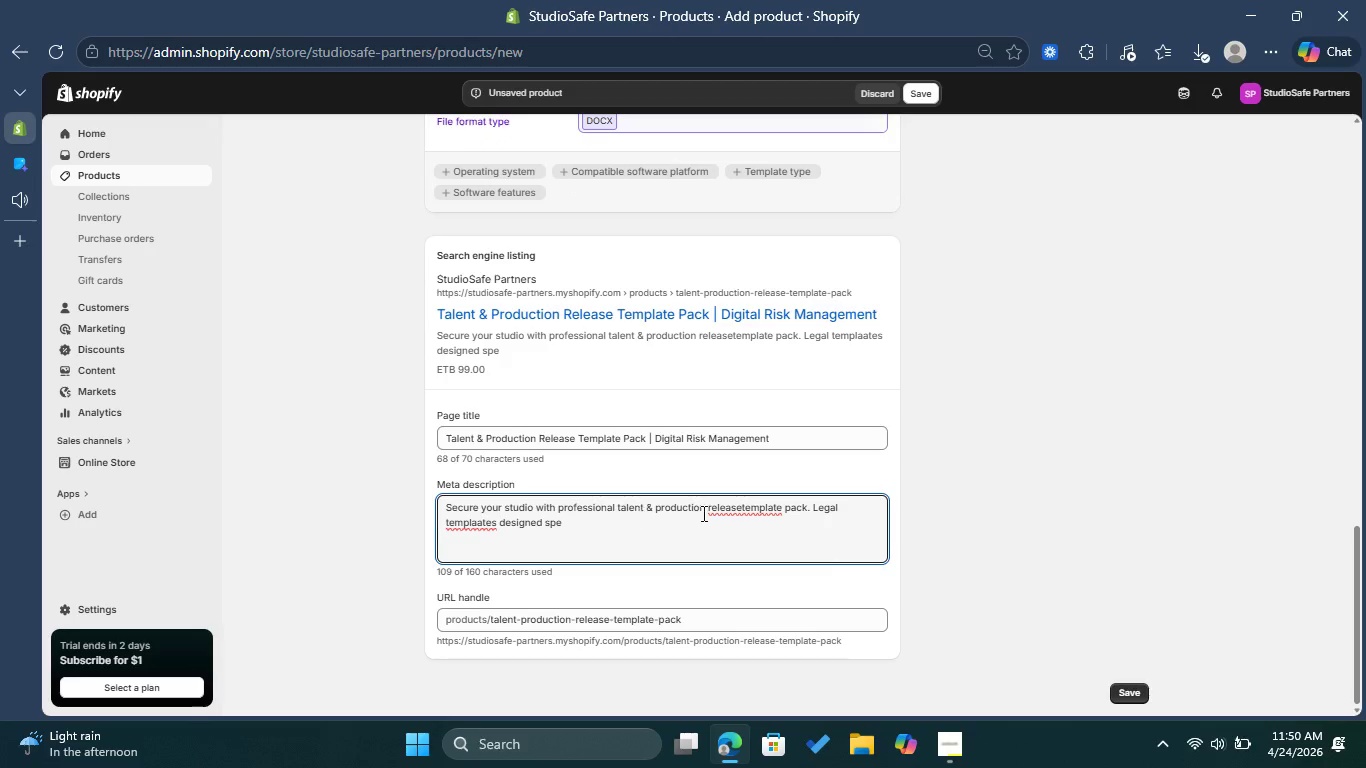 
mouse_move([733, 532])
 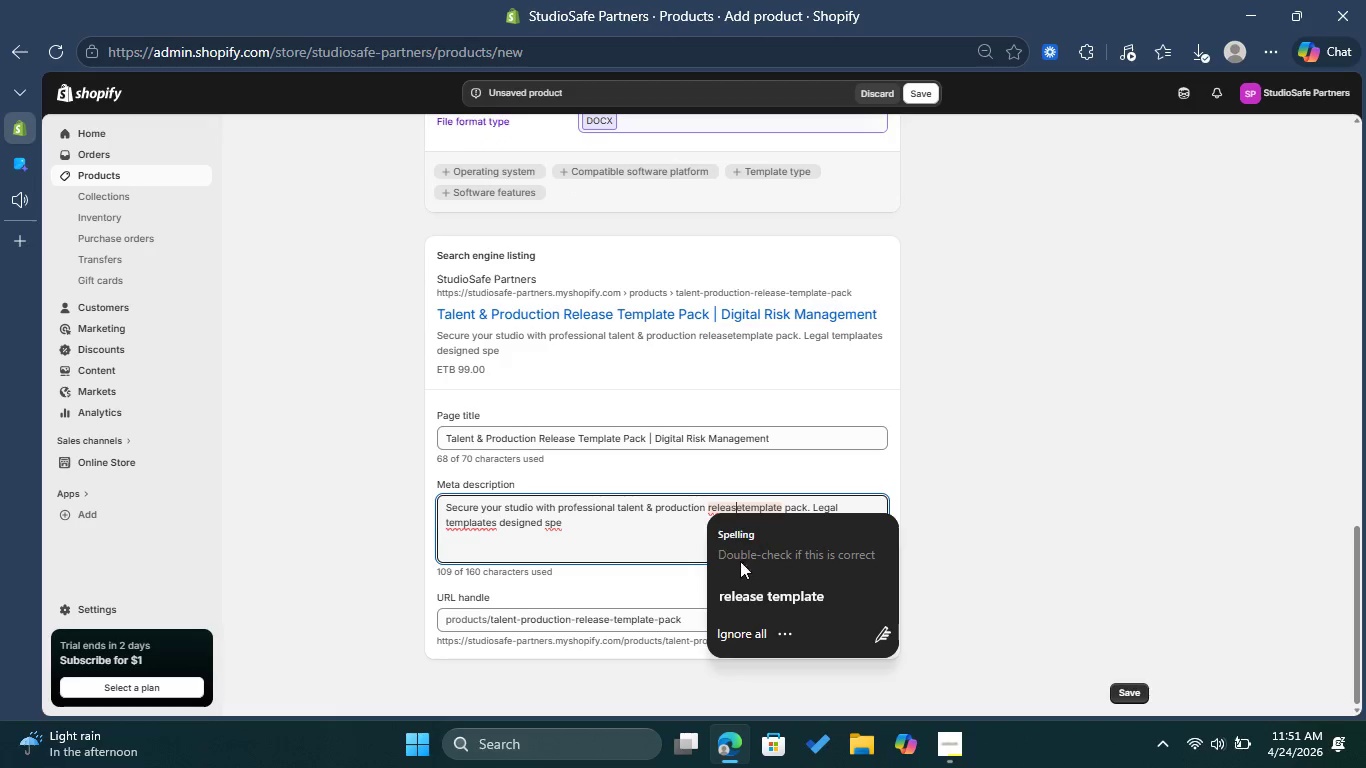 
left_click([734, 511])
 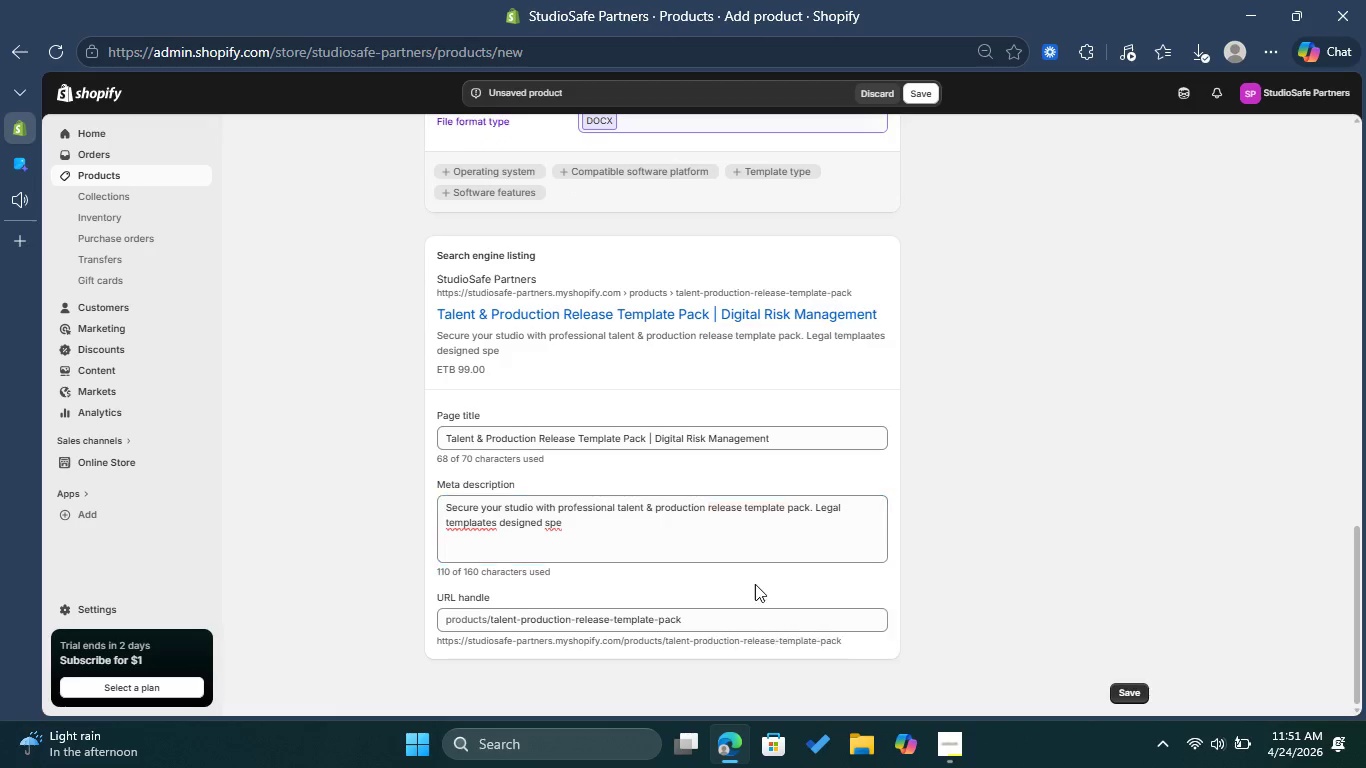 
left_click([757, 596])
 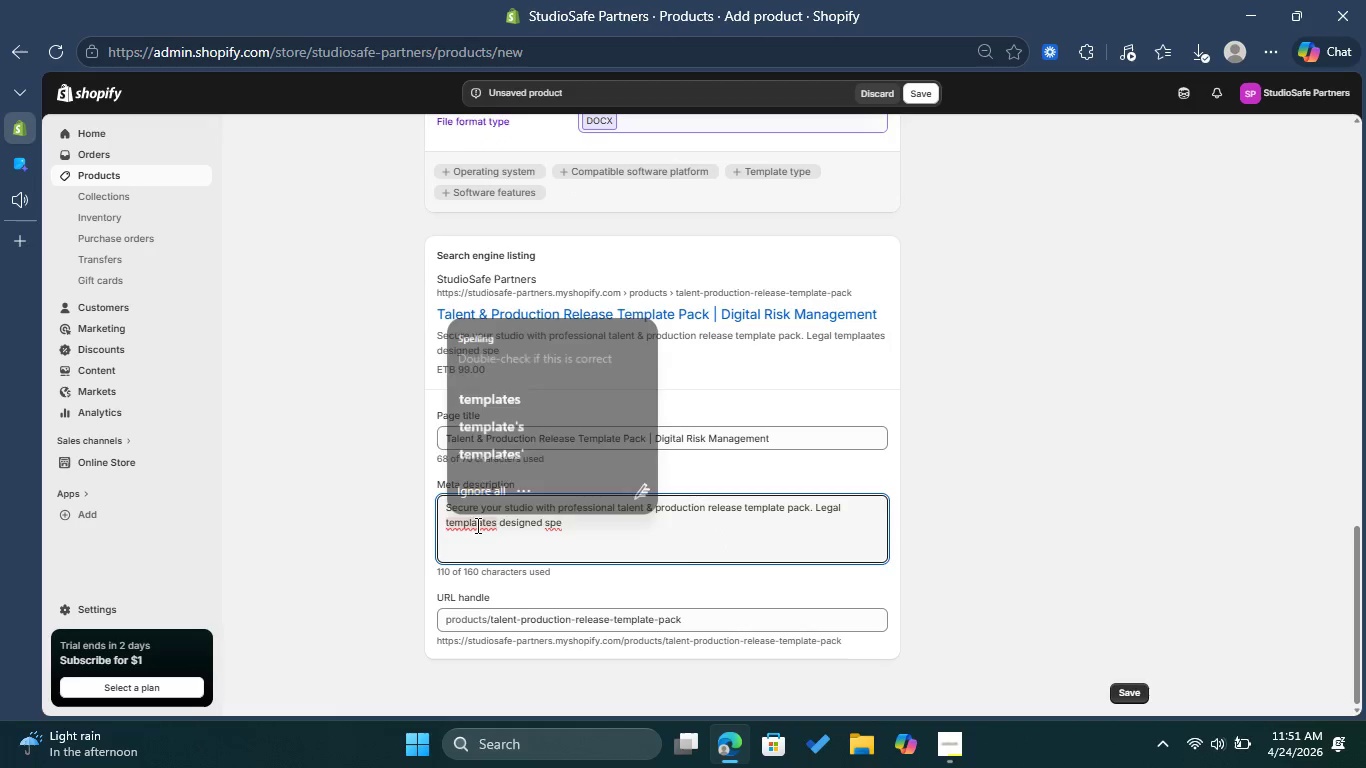 
left_click([476, 525])
 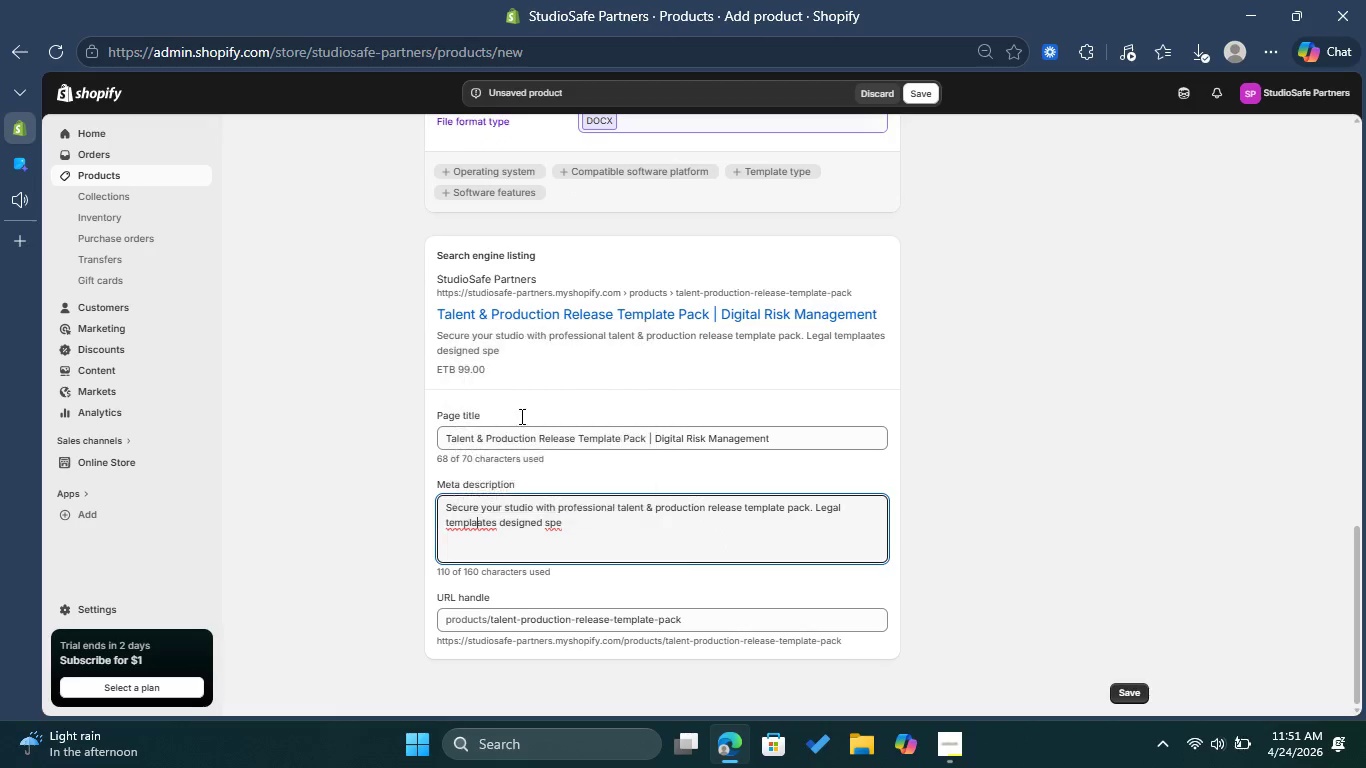 
left_click([520, 402])
 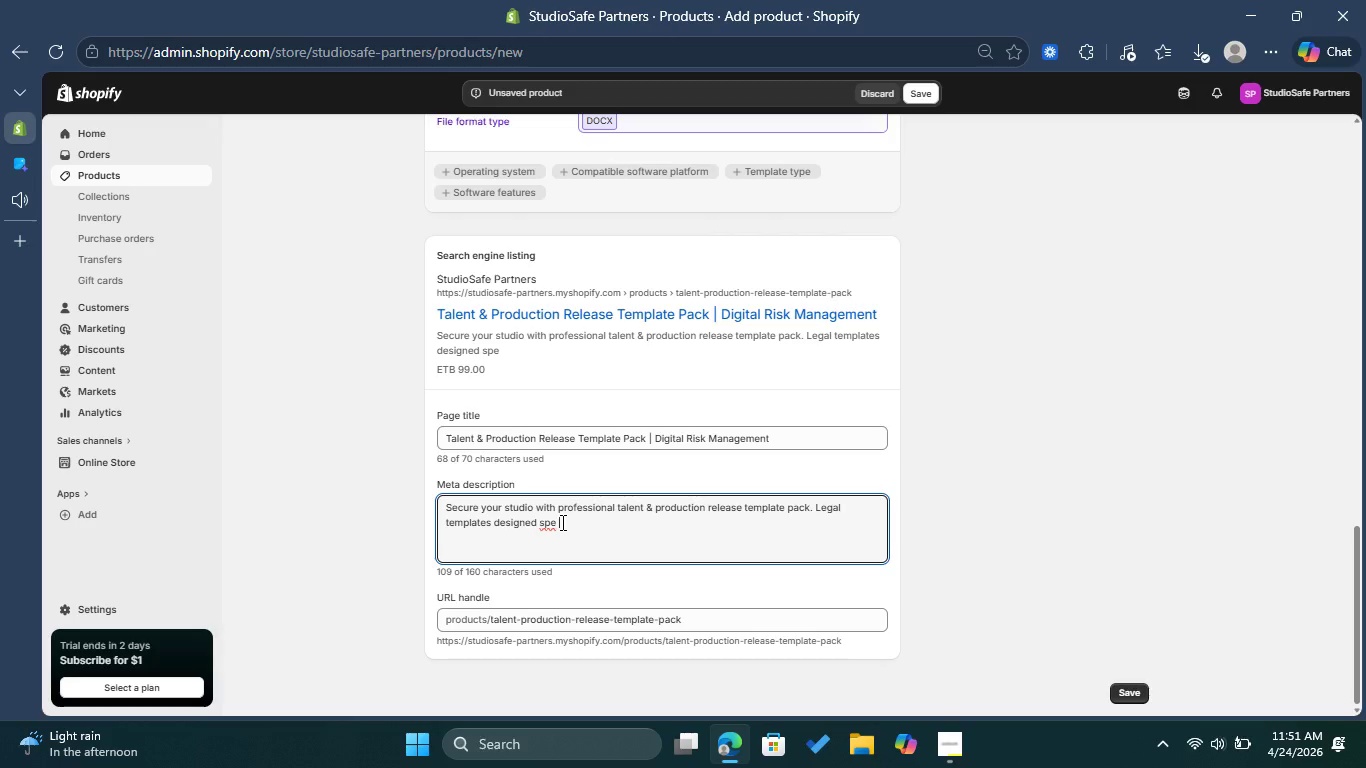 
left_click([561, 522])
 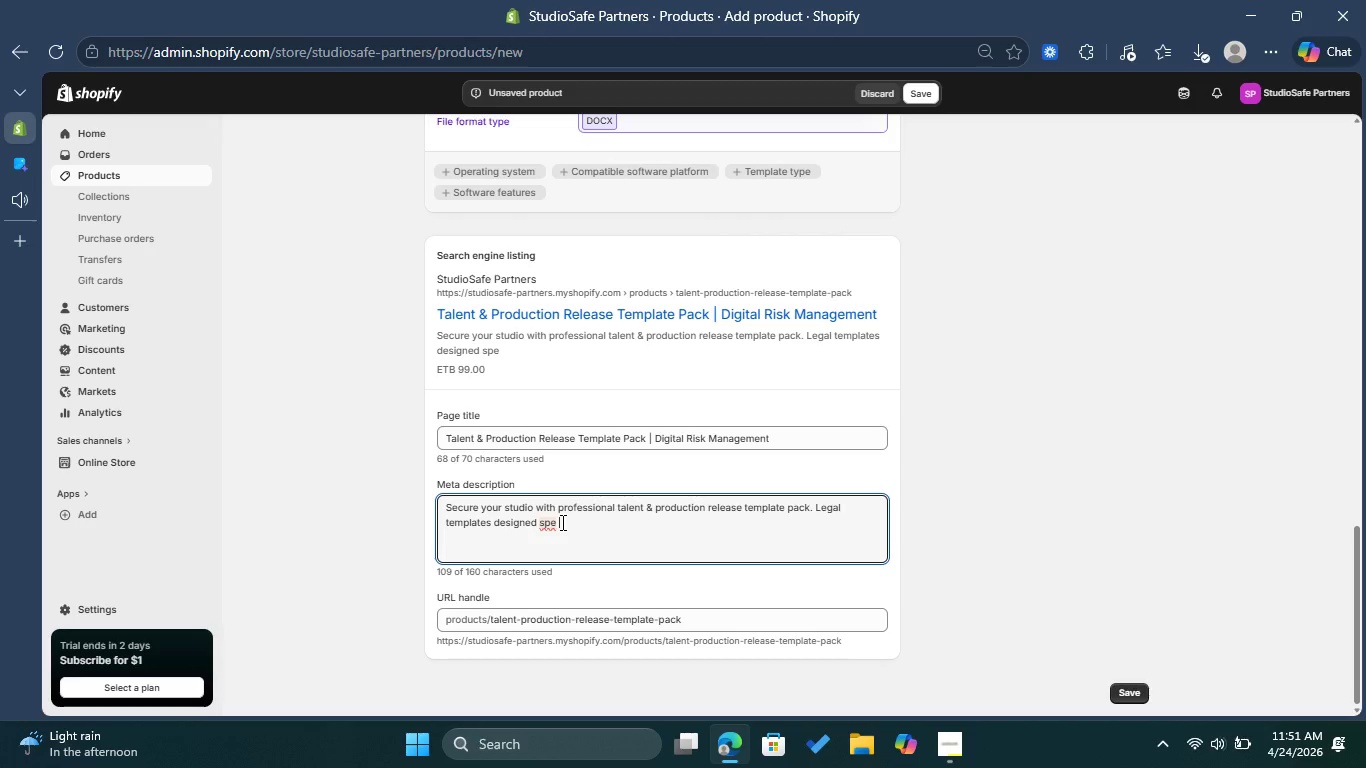 
key(Backspace)
type(cifcally for )
 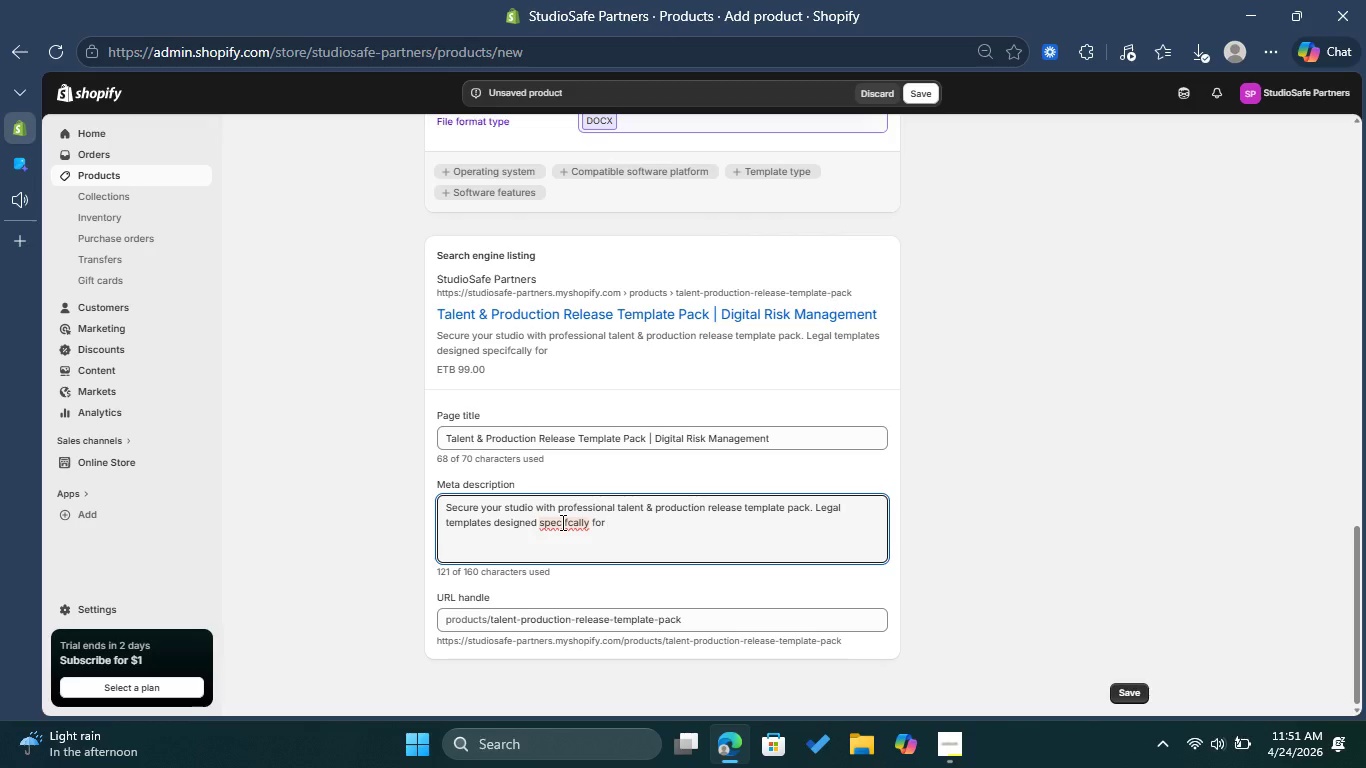 
type(creaative )
 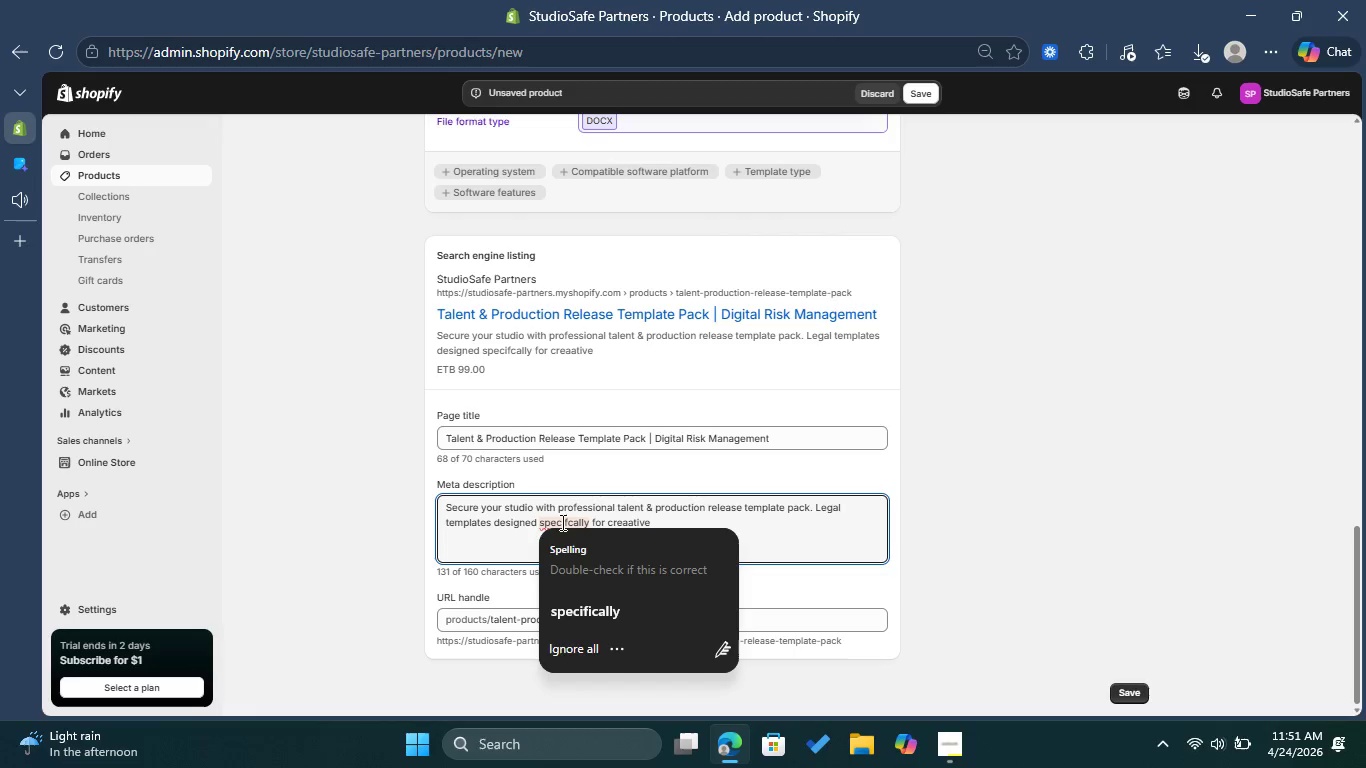 
left_click([561, 522])
 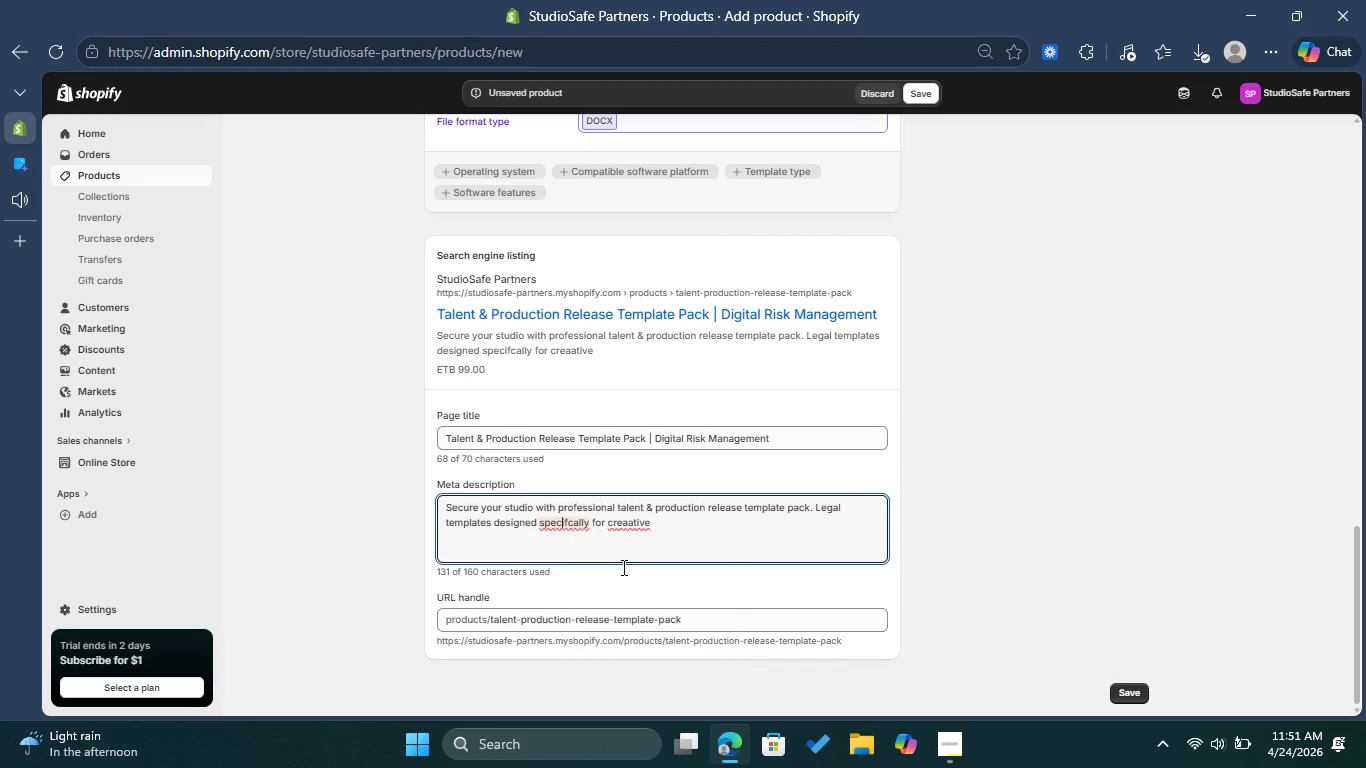 
left_click([596, 623])
 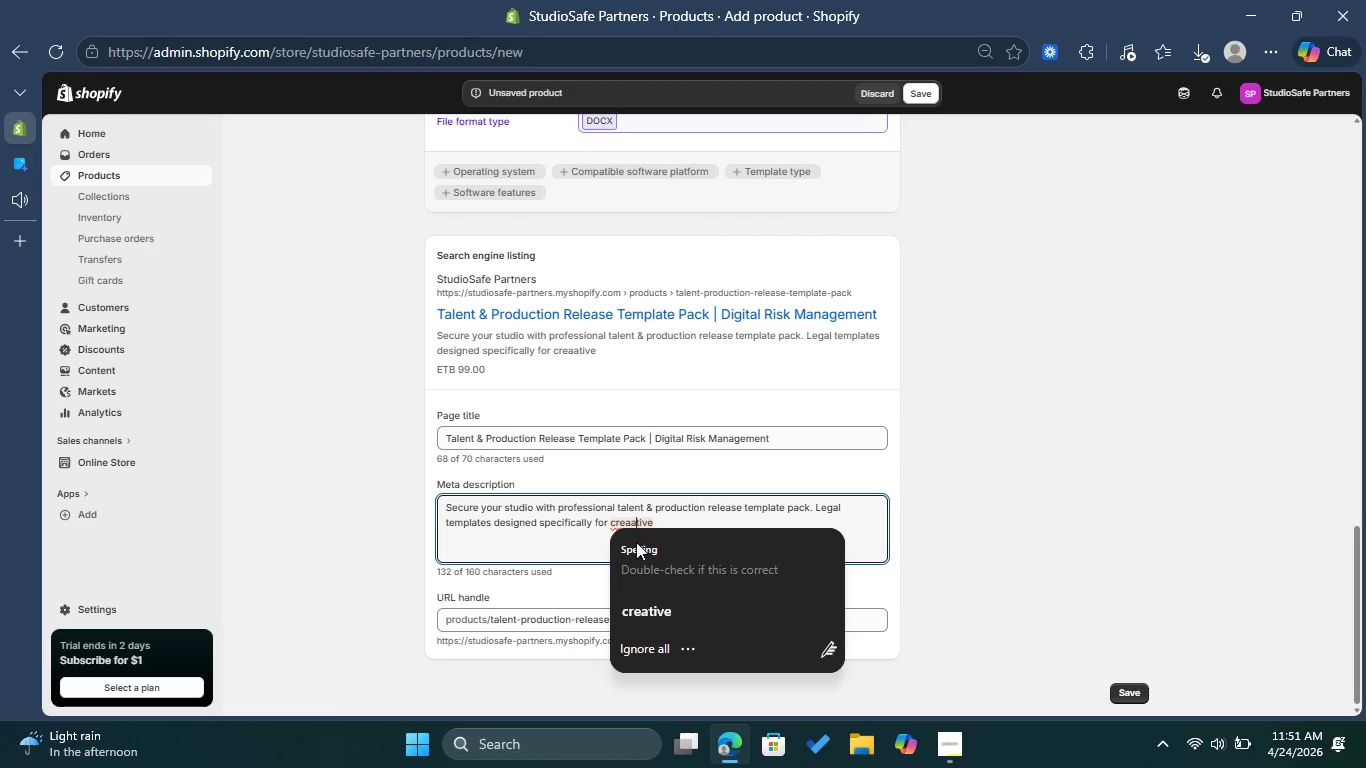 
left_click([636, 525])
 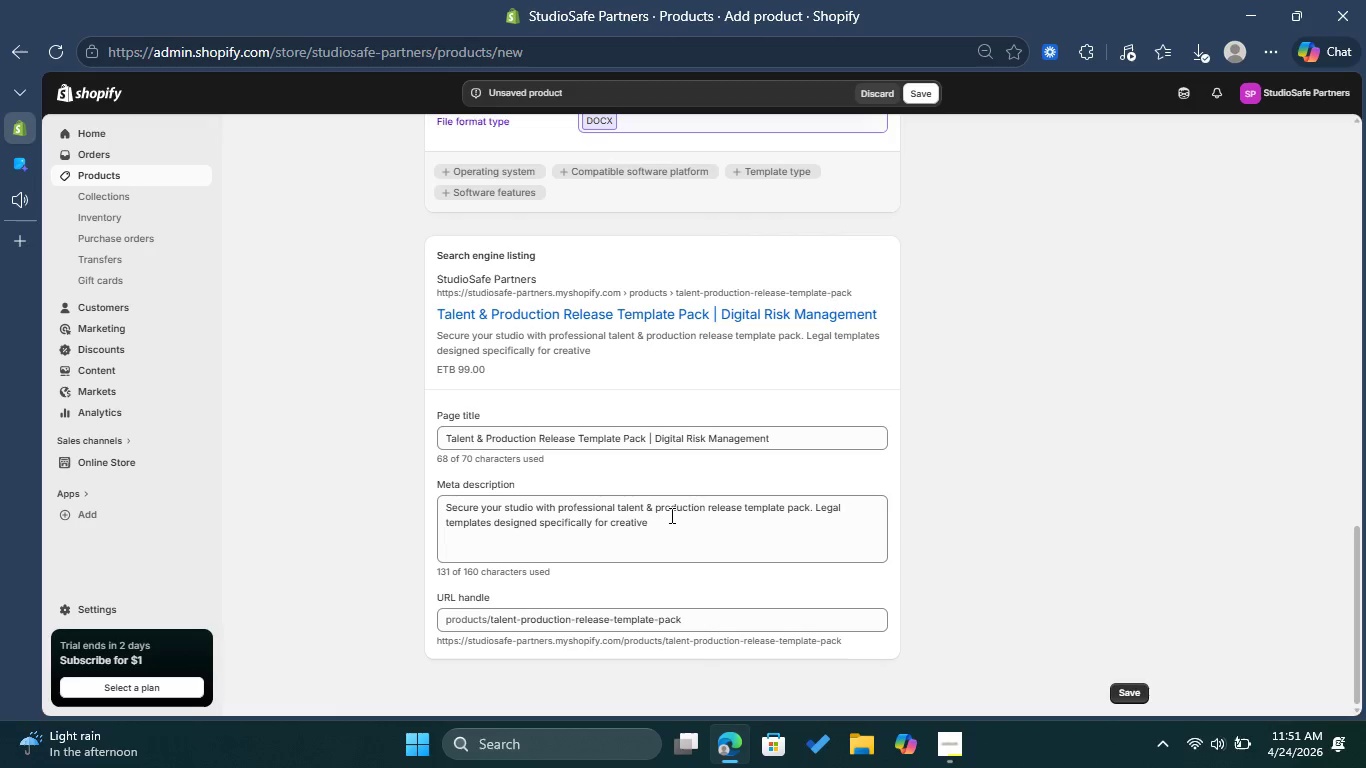 
left_click([655, 604])
 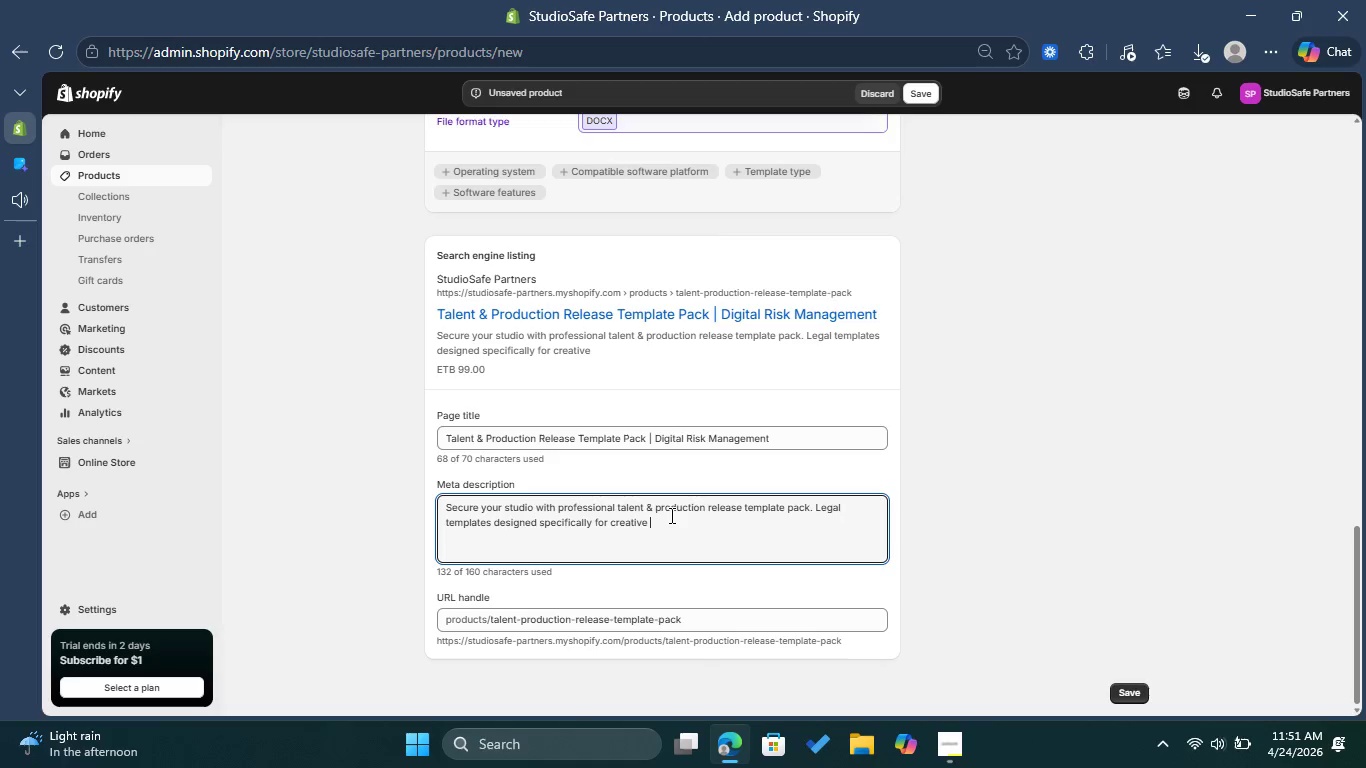 
type( production.)
 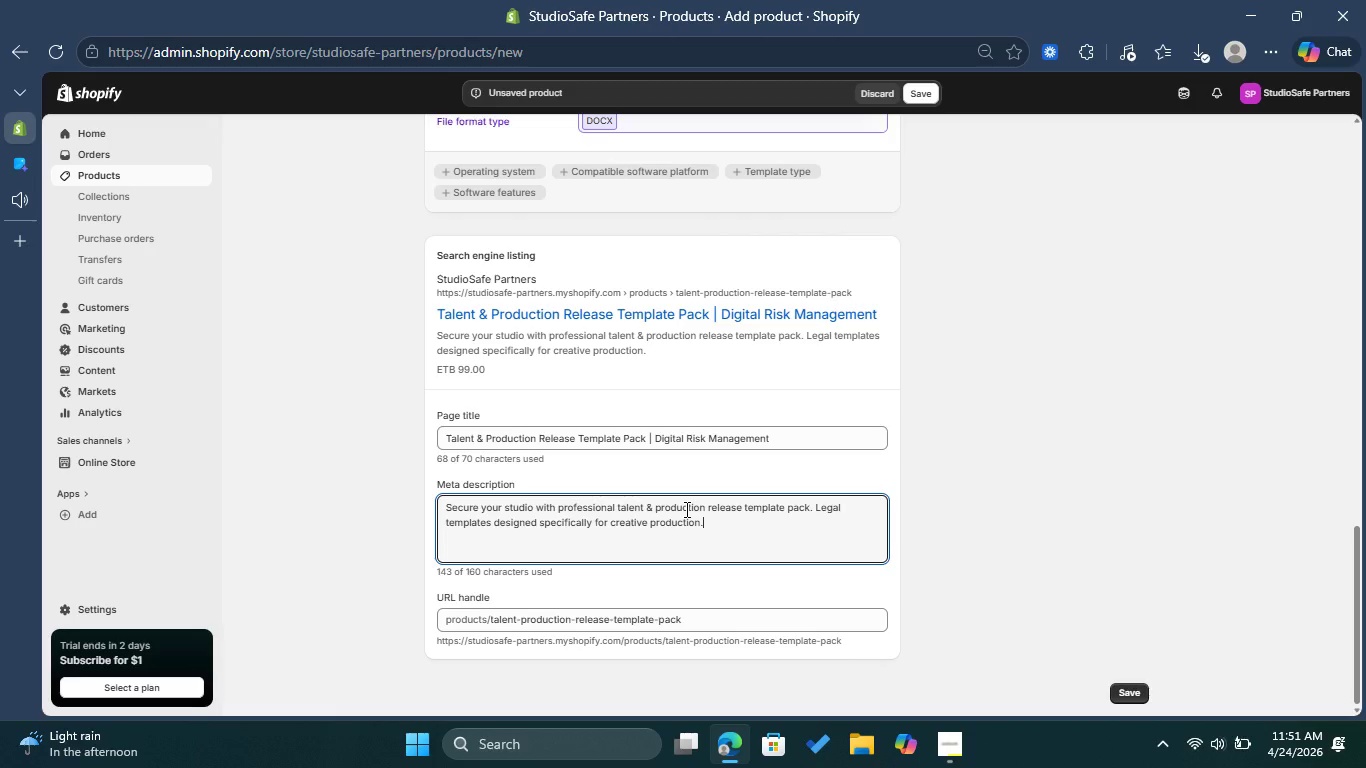 
wait(8.12)
 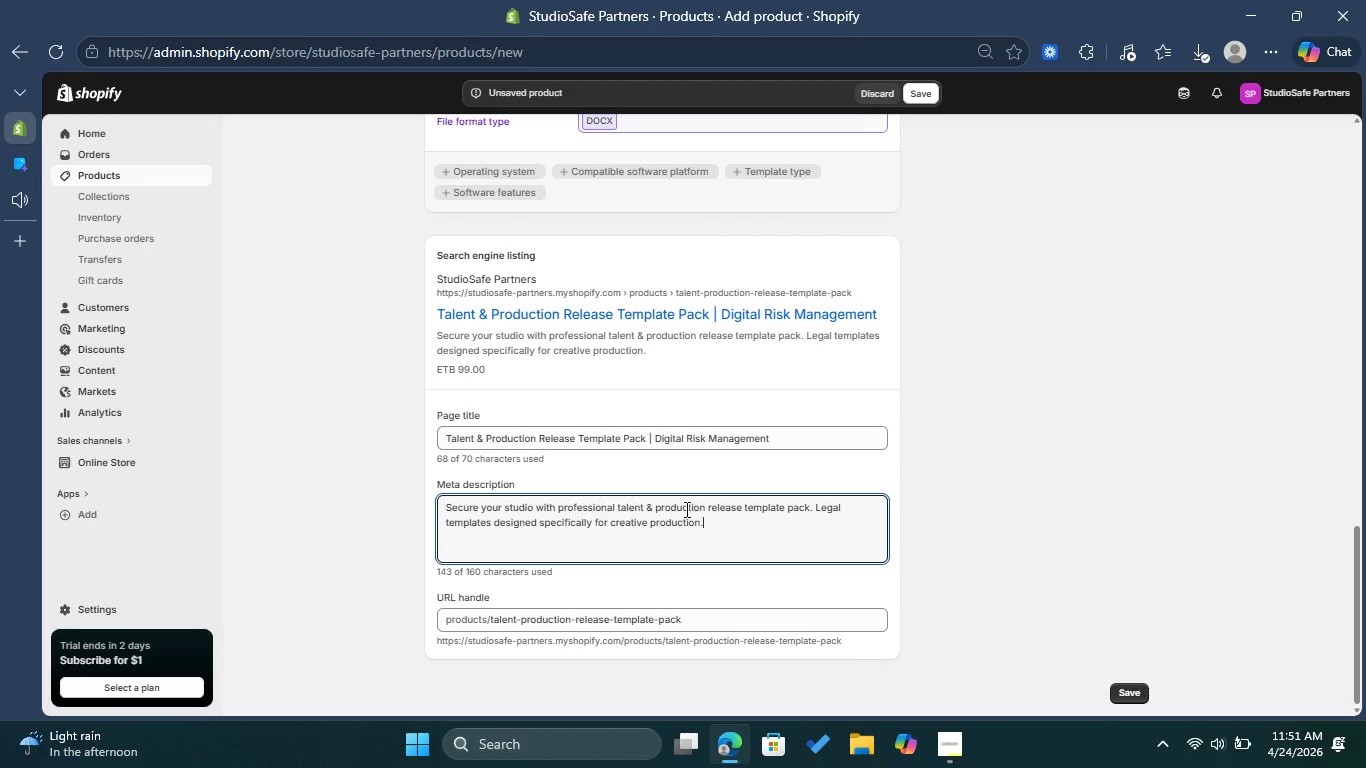 
left_click([695, 623])
 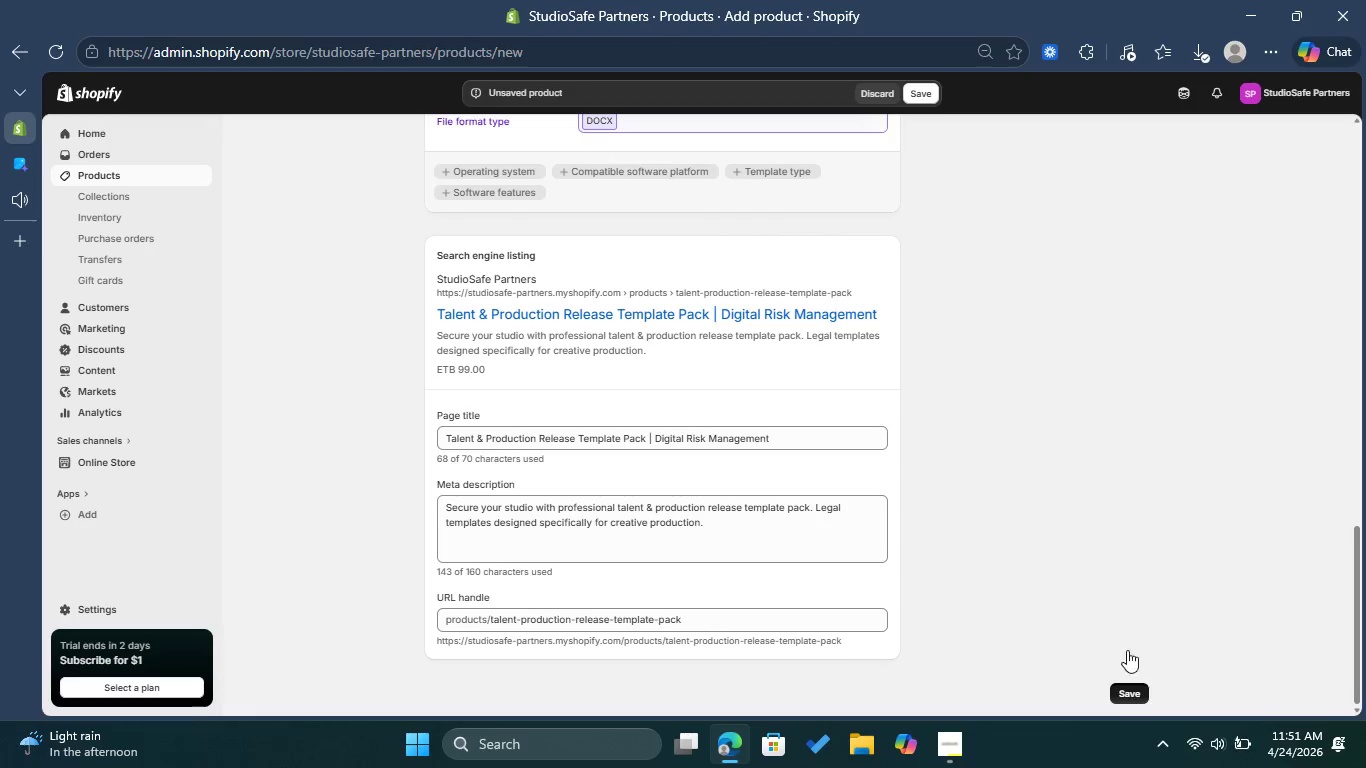 
left_click([1133, 692])
 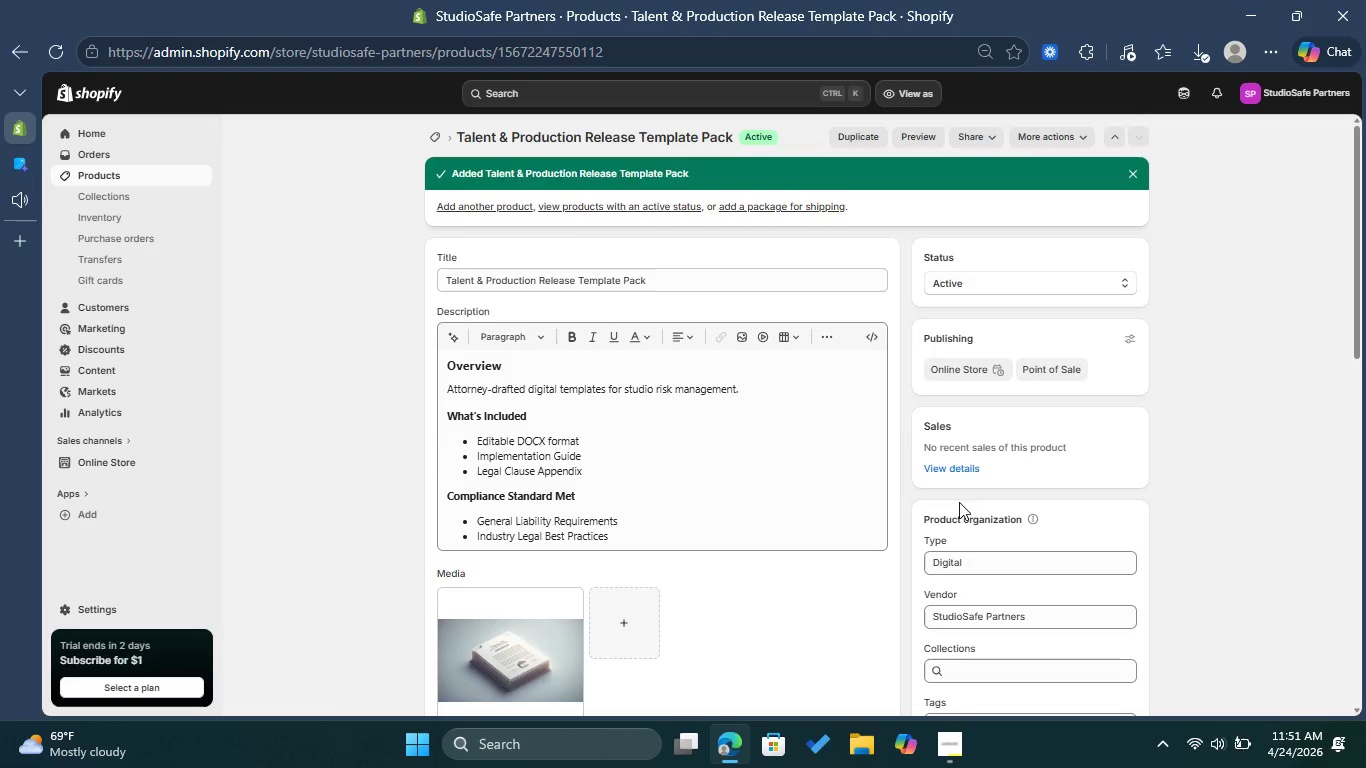 
wait(19.5)
 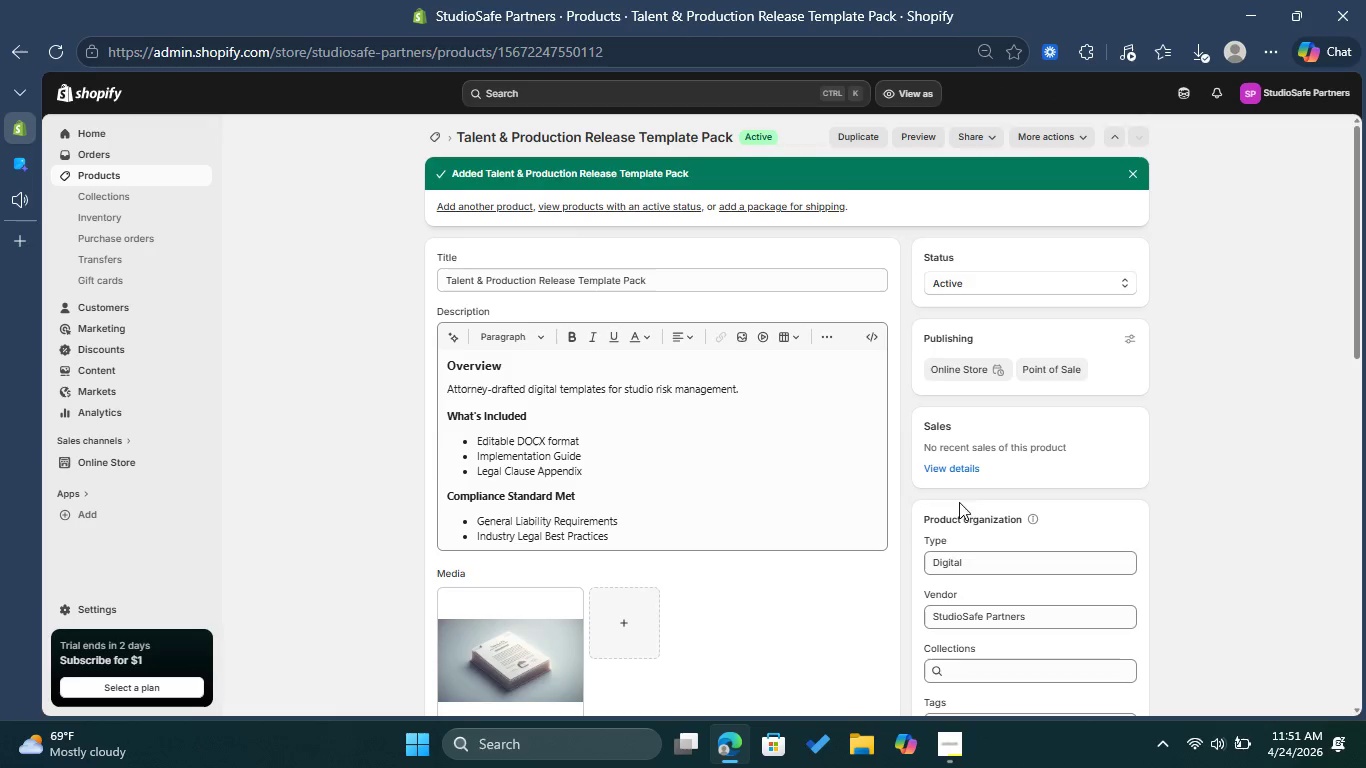 
left_click([501, 208])
 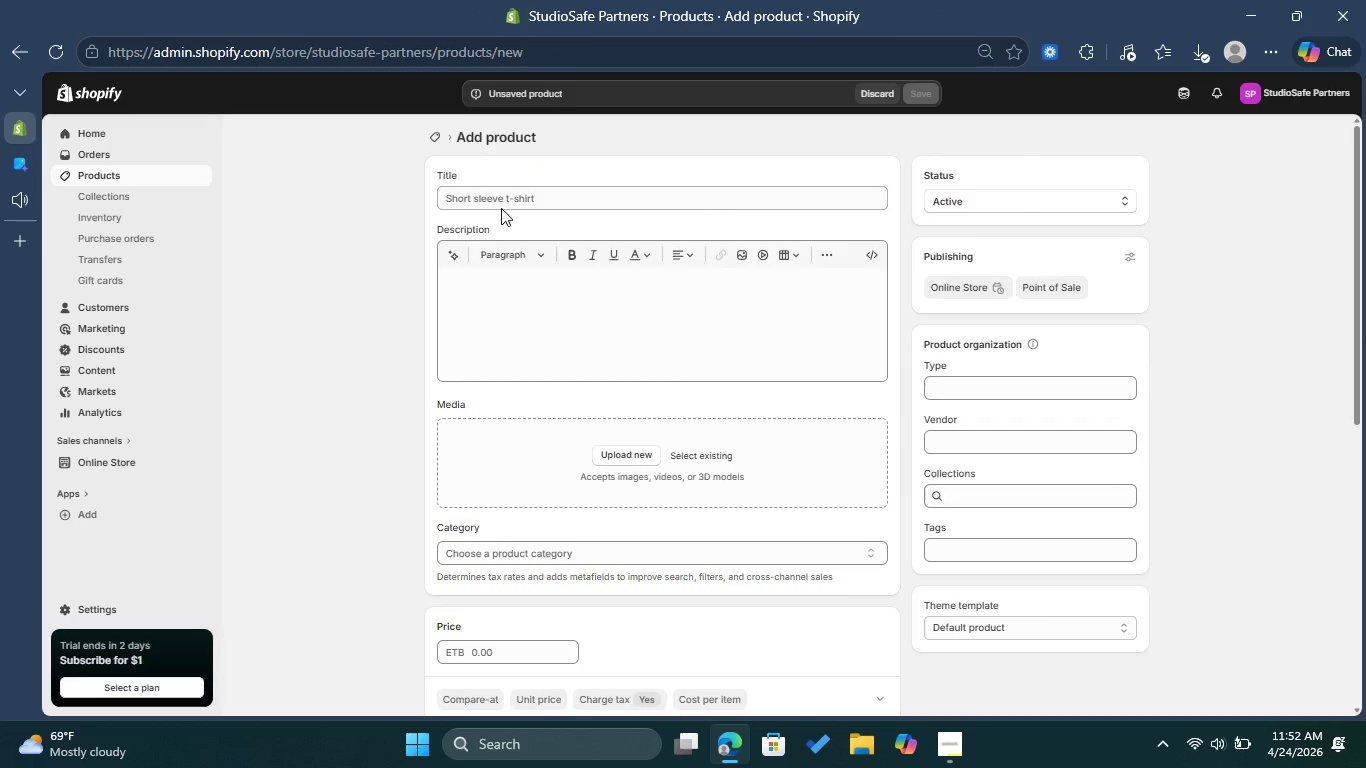 
wait(5.33)
 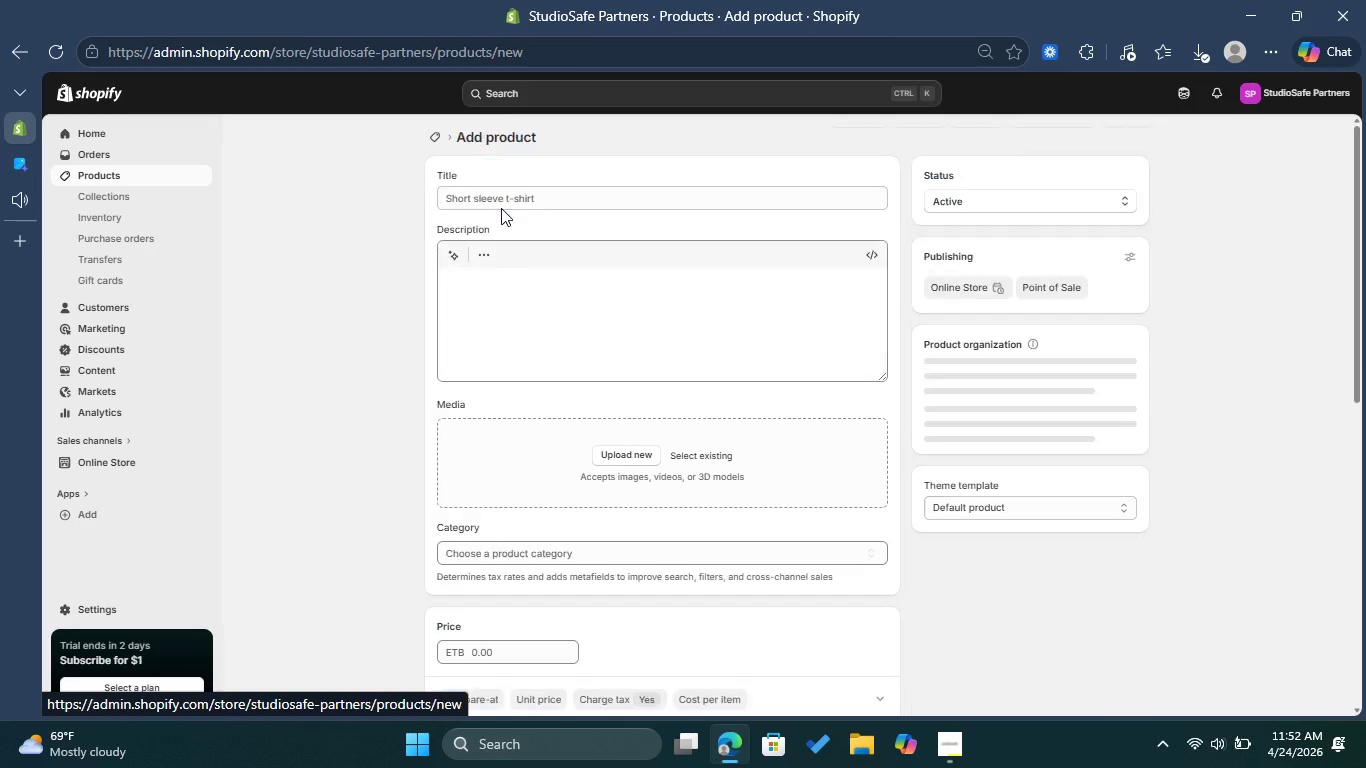 
left_click([501, 203])
 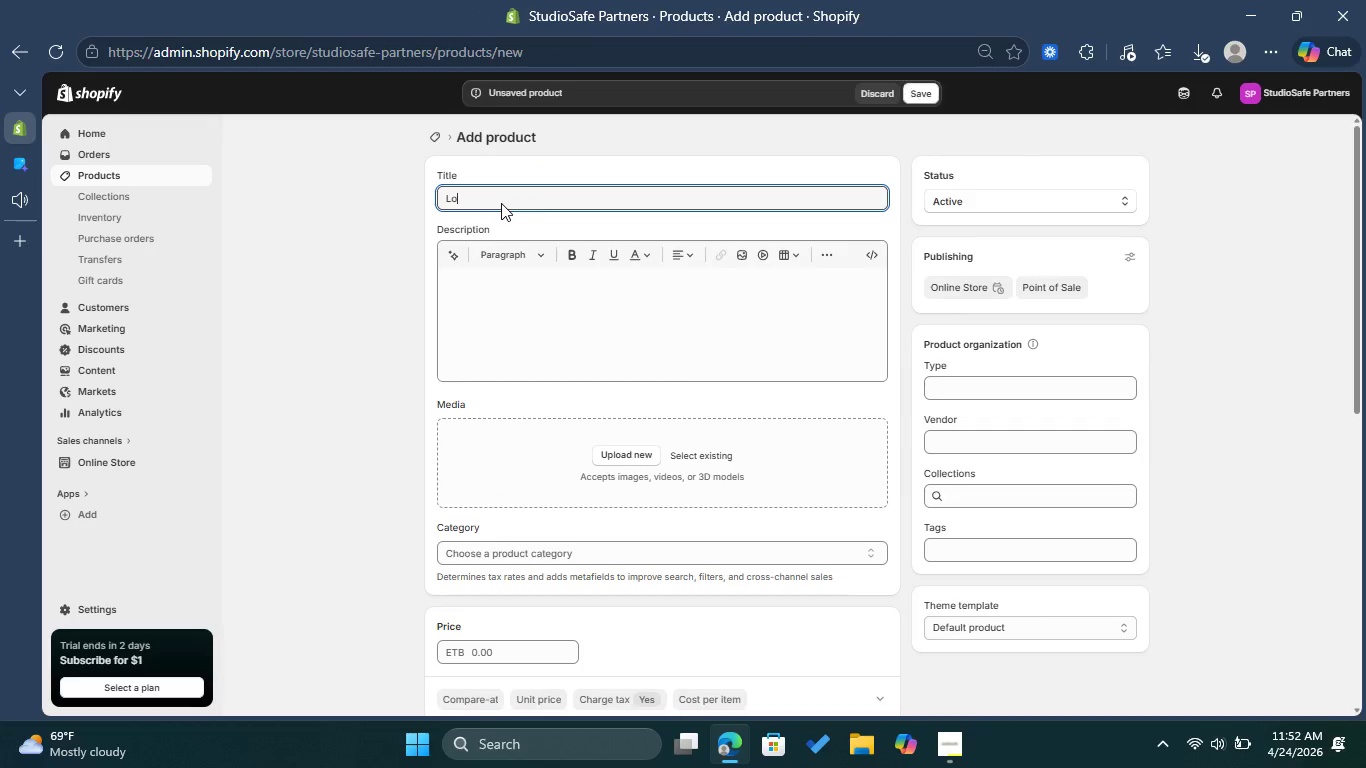 
type(Location liabi)
 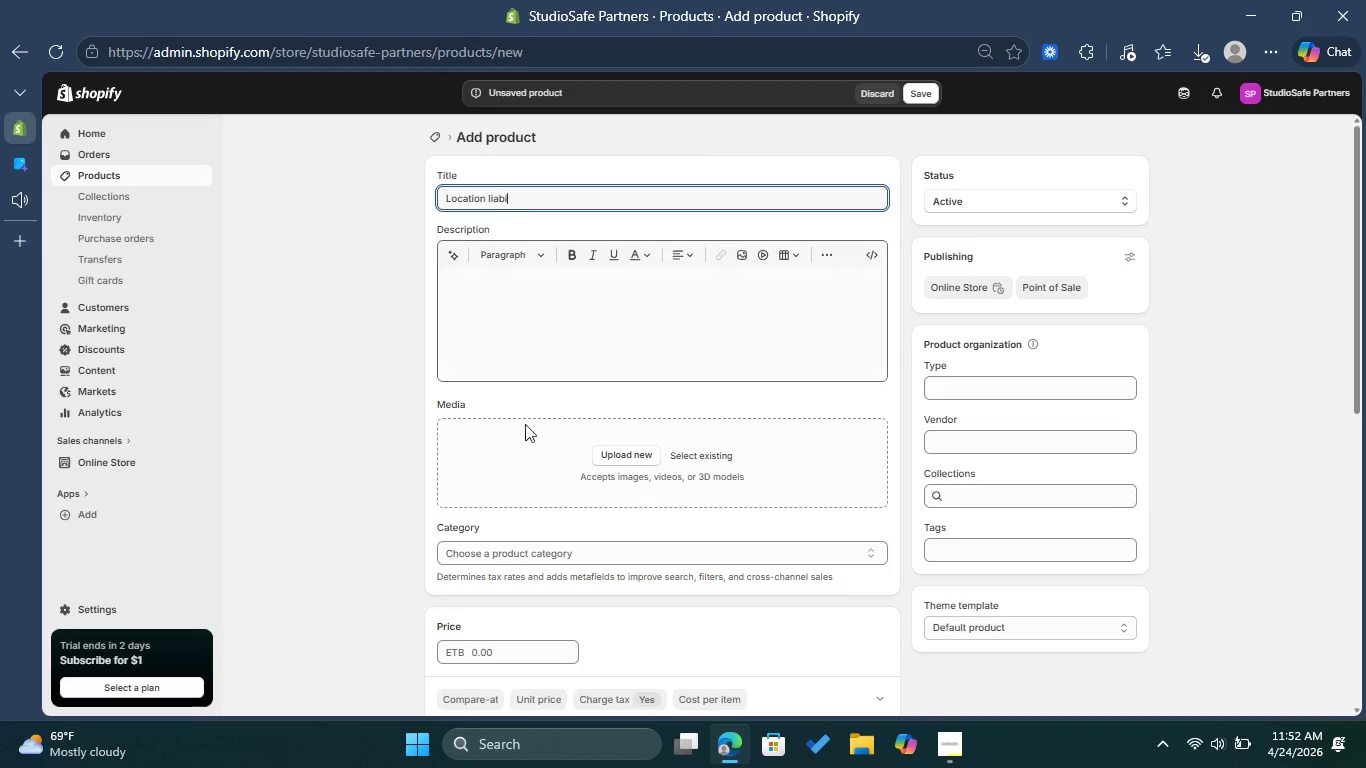 
left_click([951, 735])